 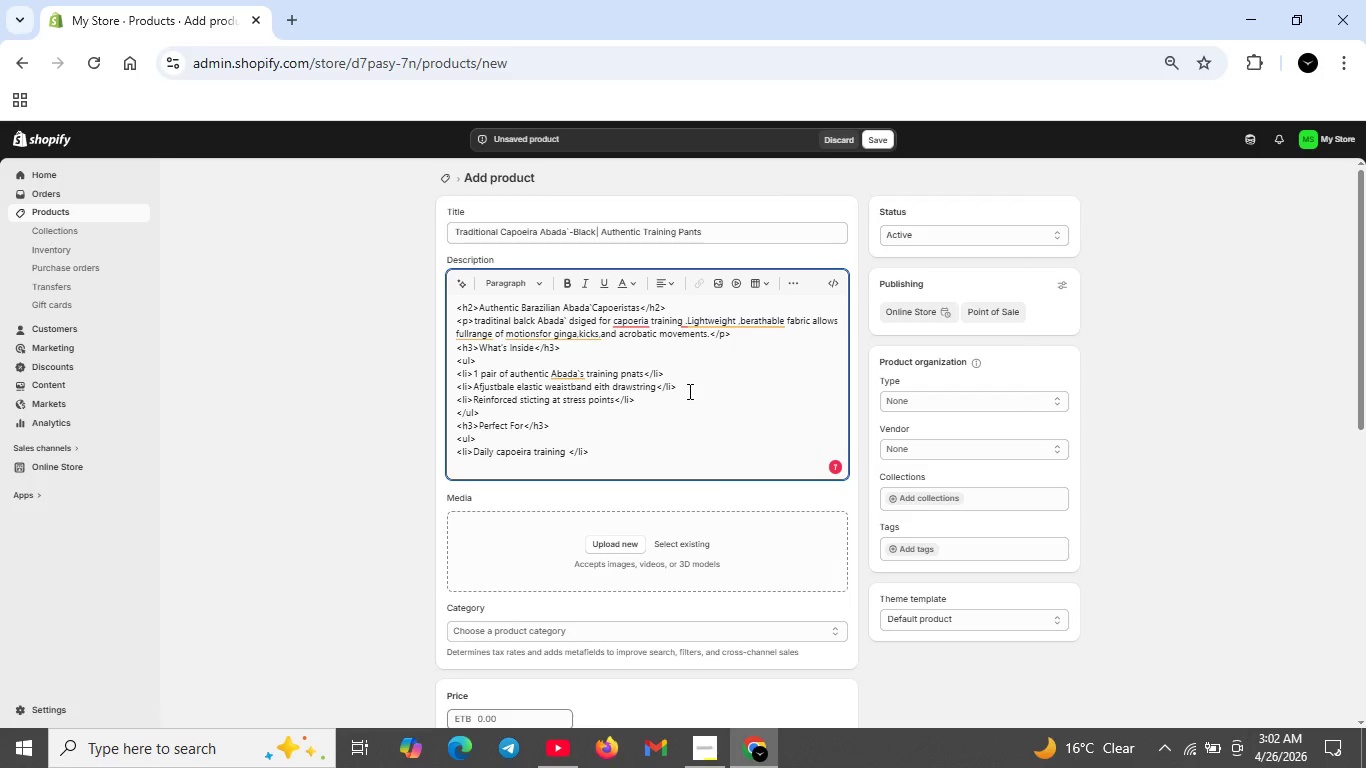 
type(<liRofa)
key(Backspace)
key(Backspace)
type(da performanv)
key(Backspace)
type(ce</li>)
 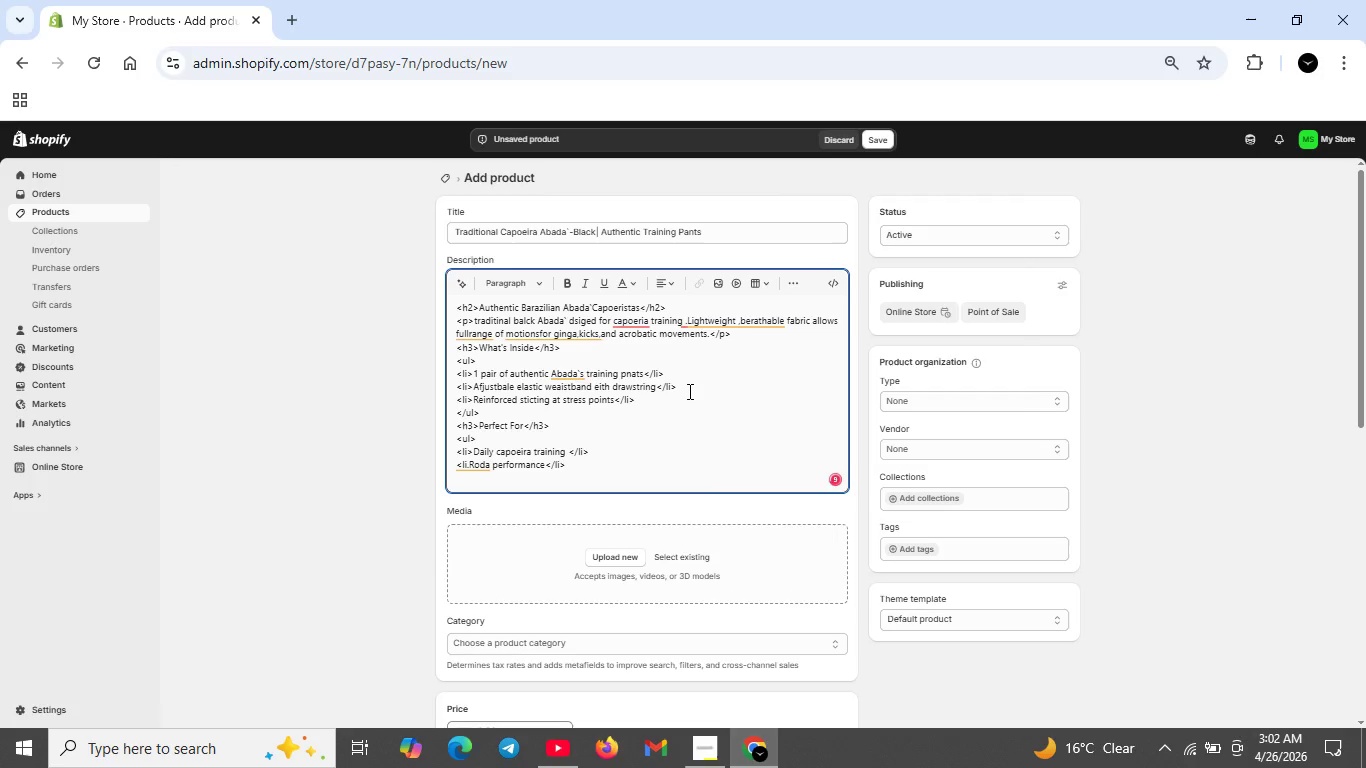 
 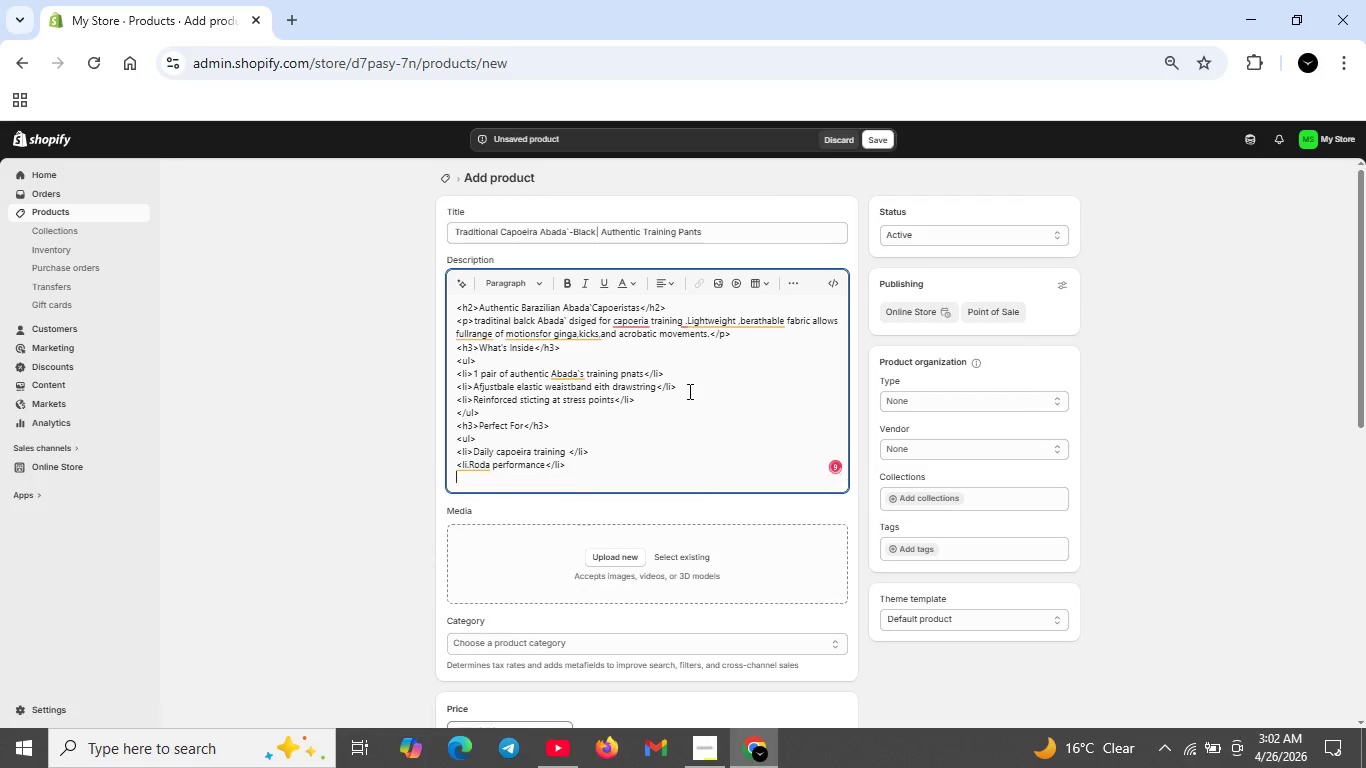 
key(Shift+Enter)
 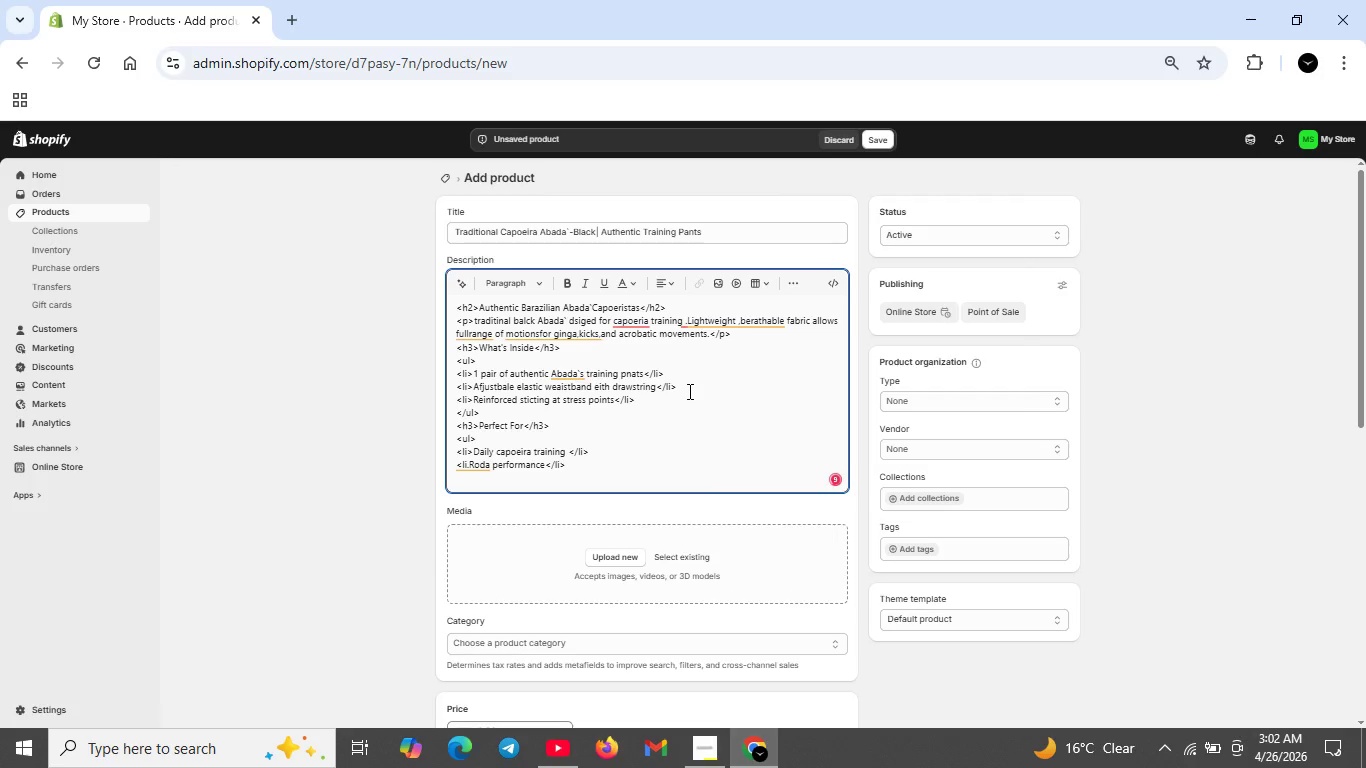 
type(<ul>)
 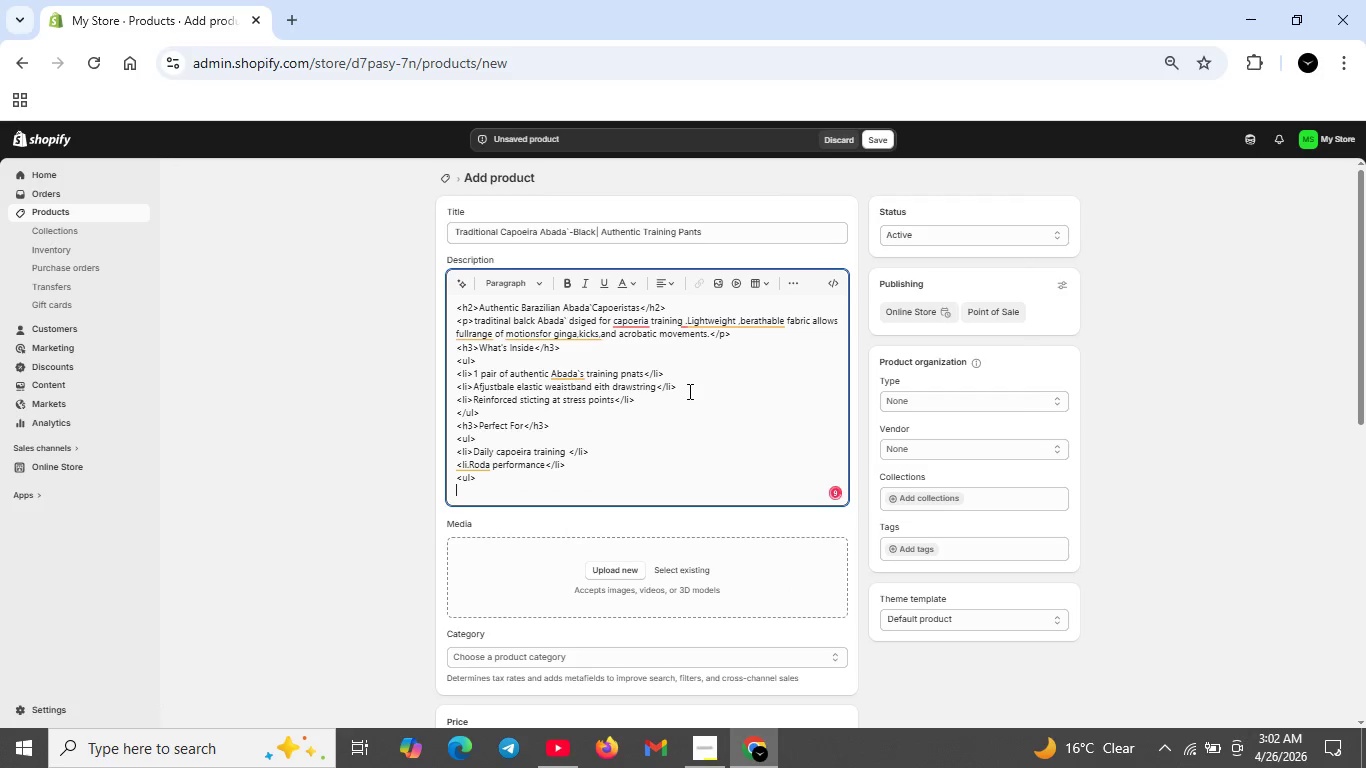 
key(Shift+Enter)
 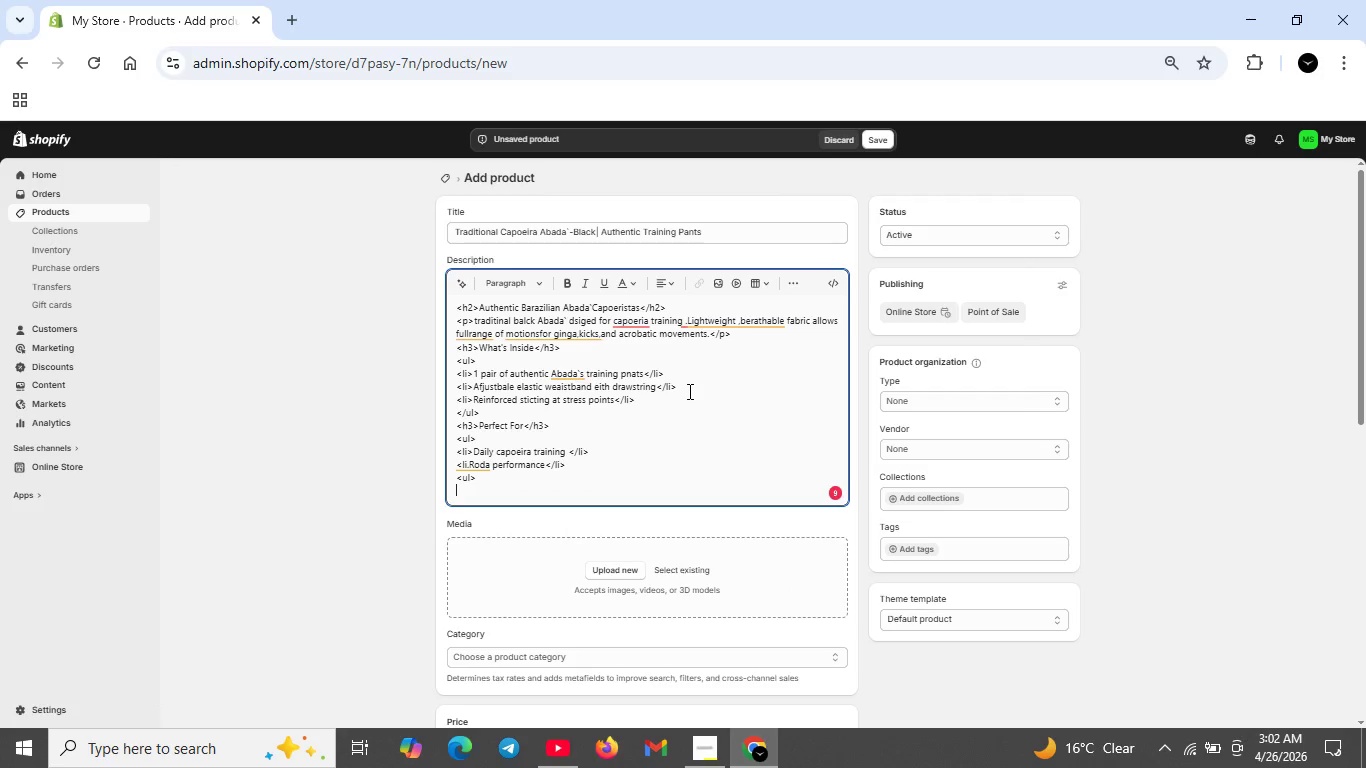 
type(p)
key(Backspace)
type(<p><strong>Matr)
key(Backspace)
type(erial:</strong>100% cotton blend breathable , pre-shrun)
 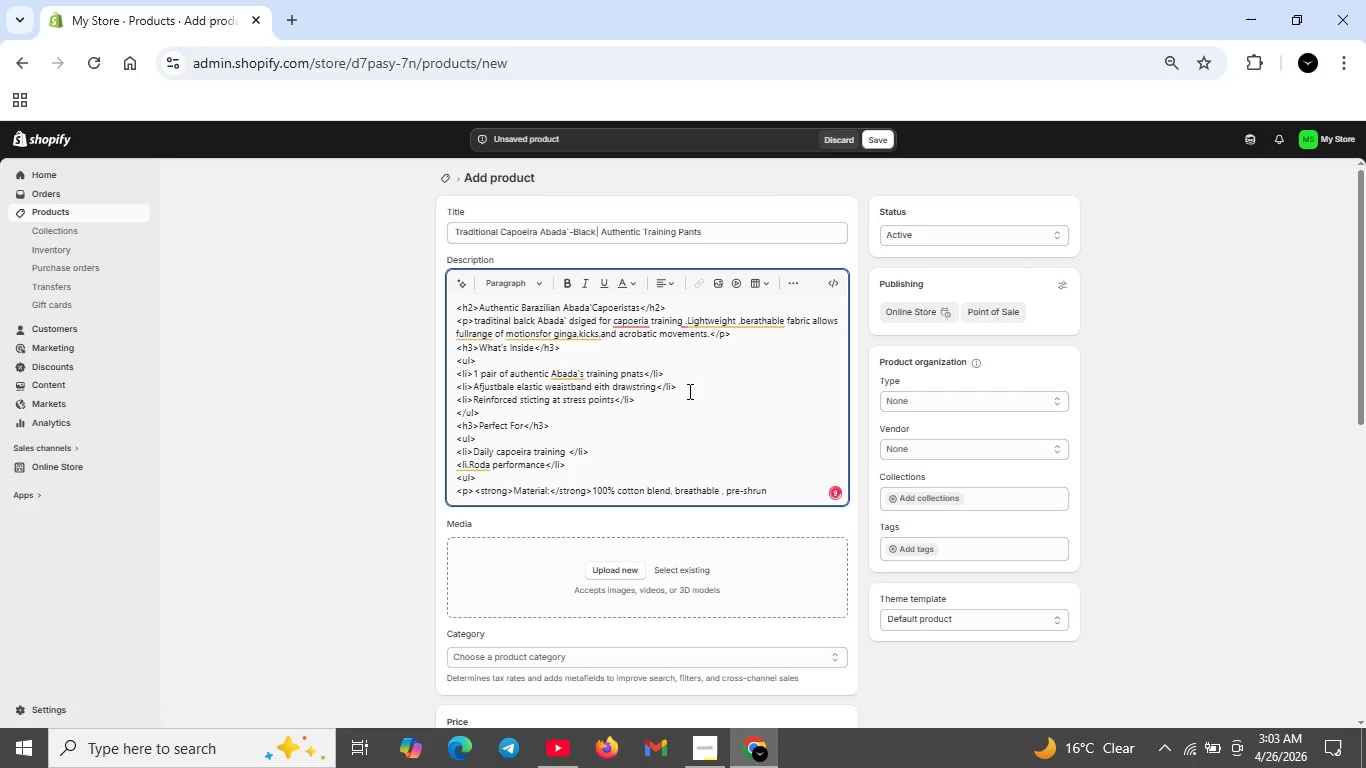 
key(K)
 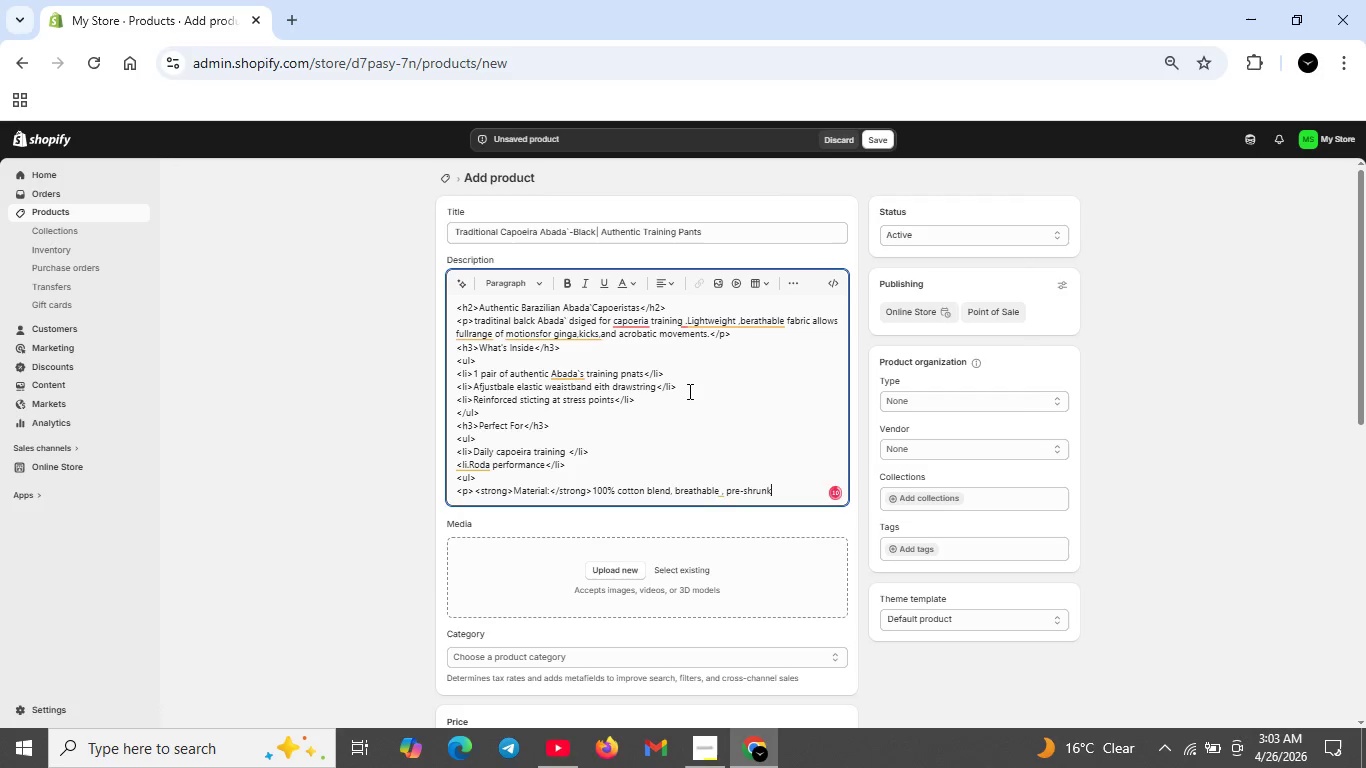 
key(Period)
 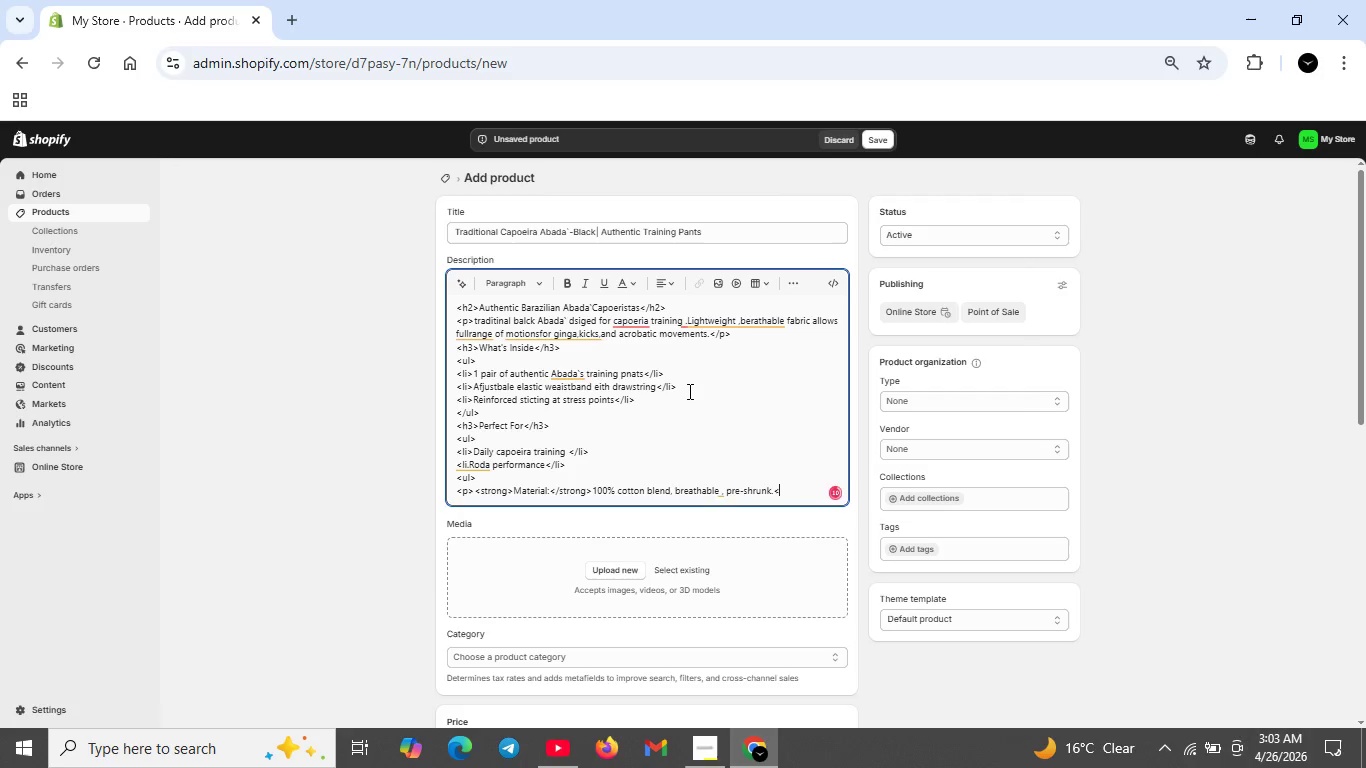 
key(Shift+ShiftRight)
 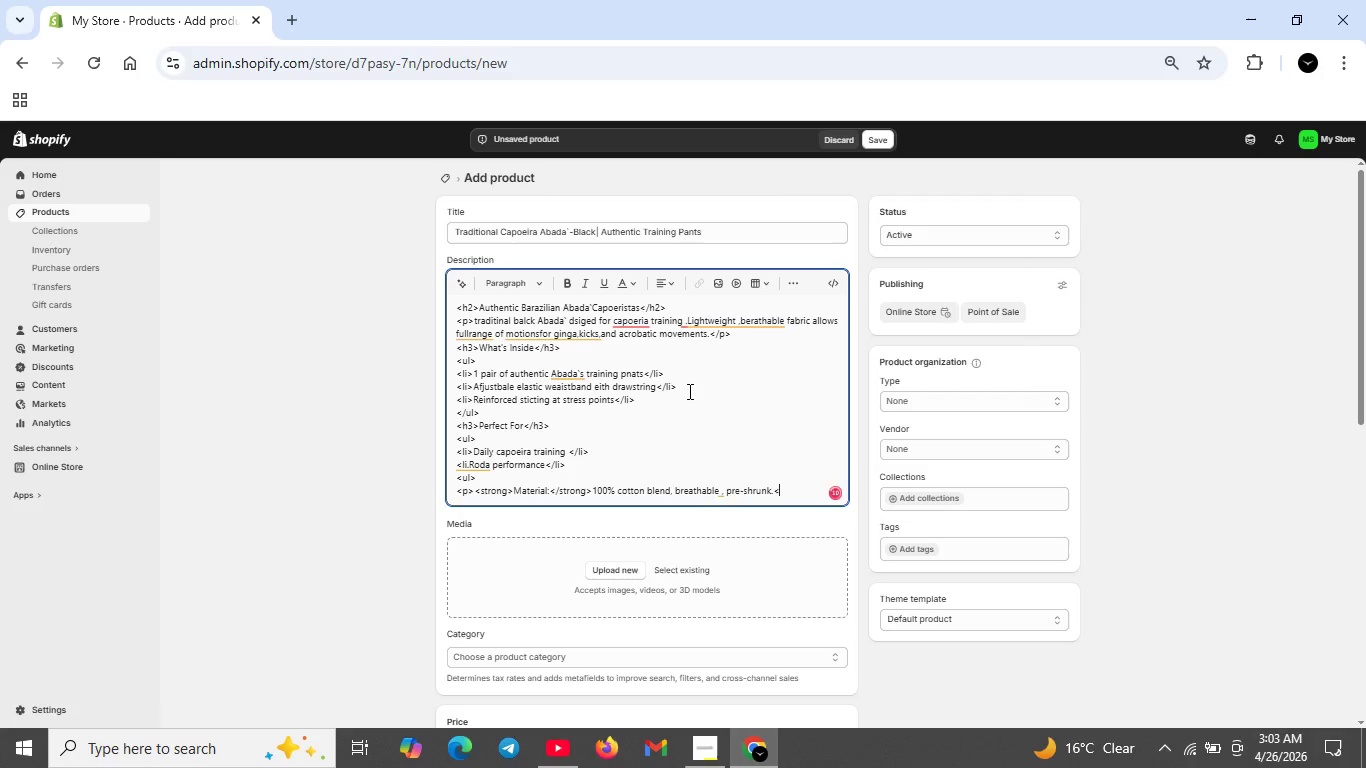 
key(Shift+Comma)
 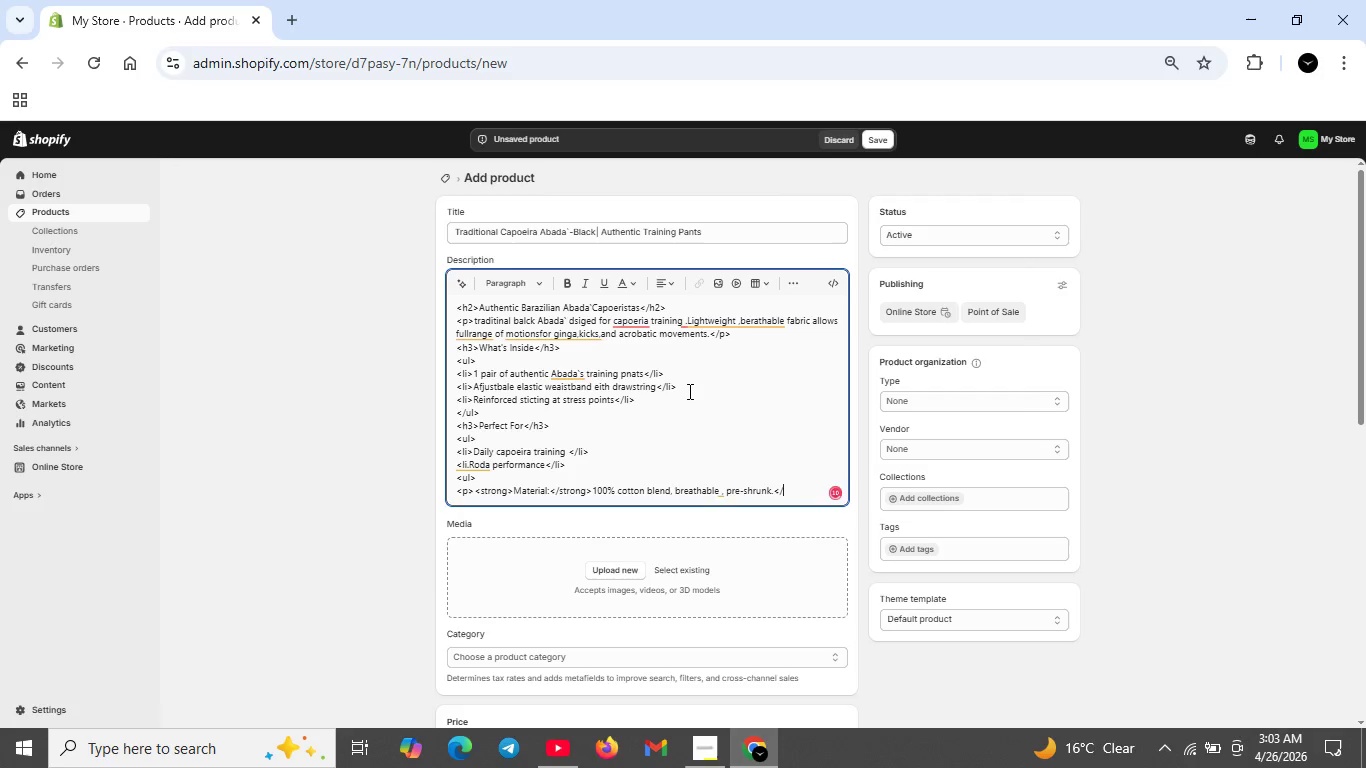 
key(Slash)
 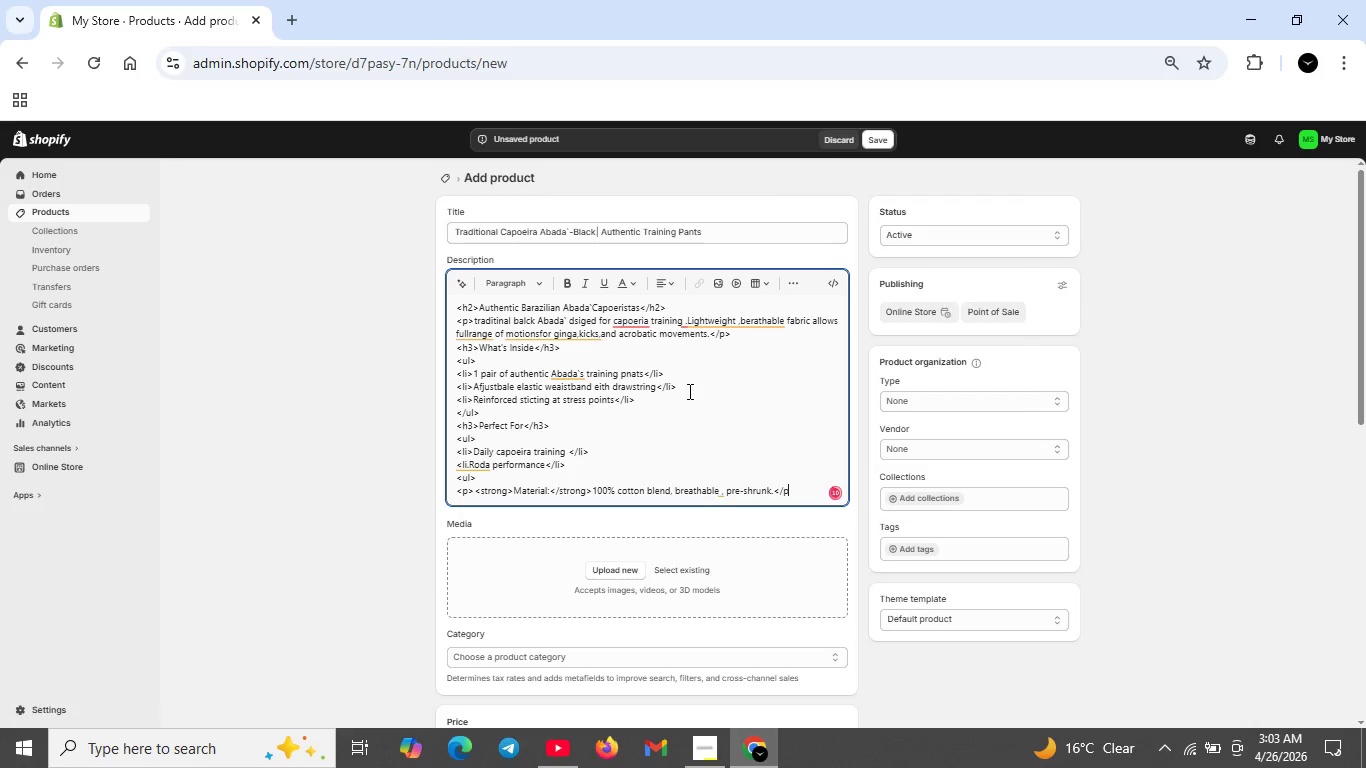 
key(P)
 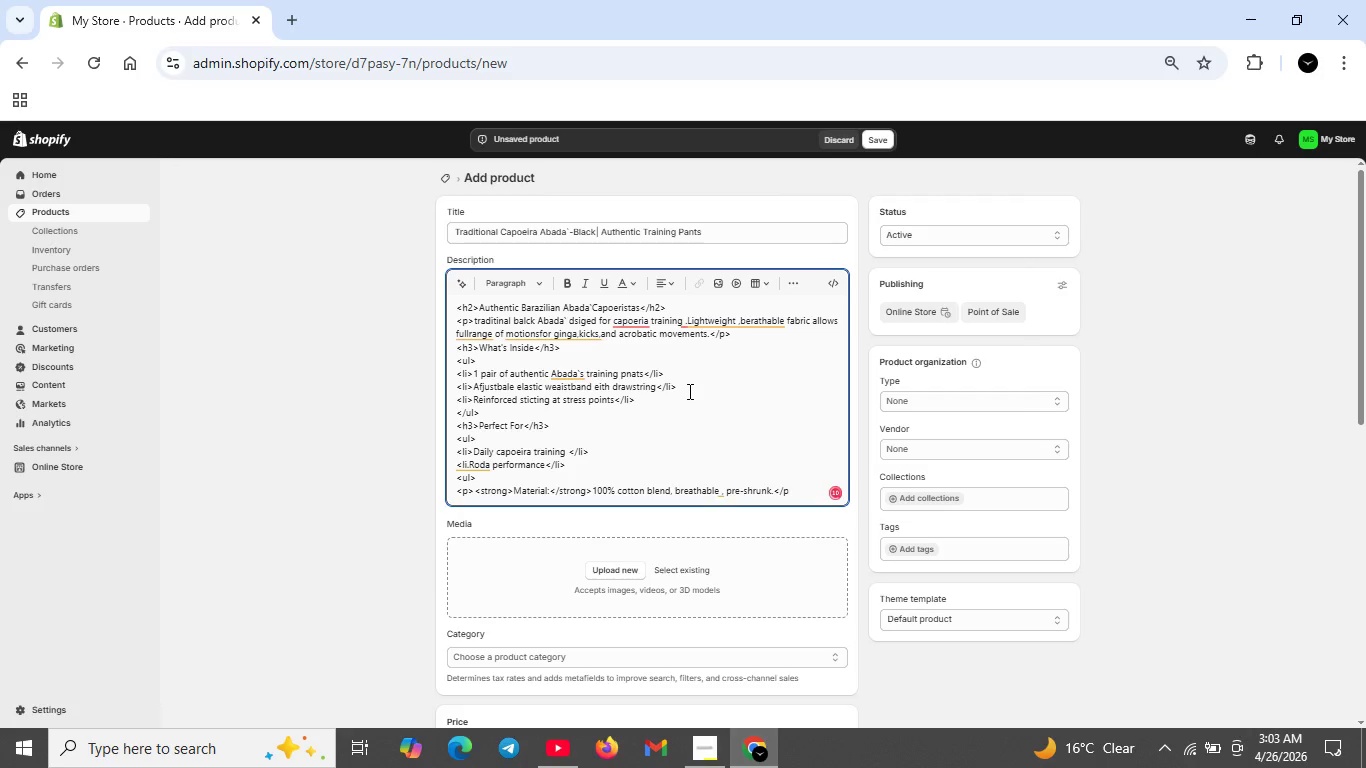 
key(Shift+Period)
 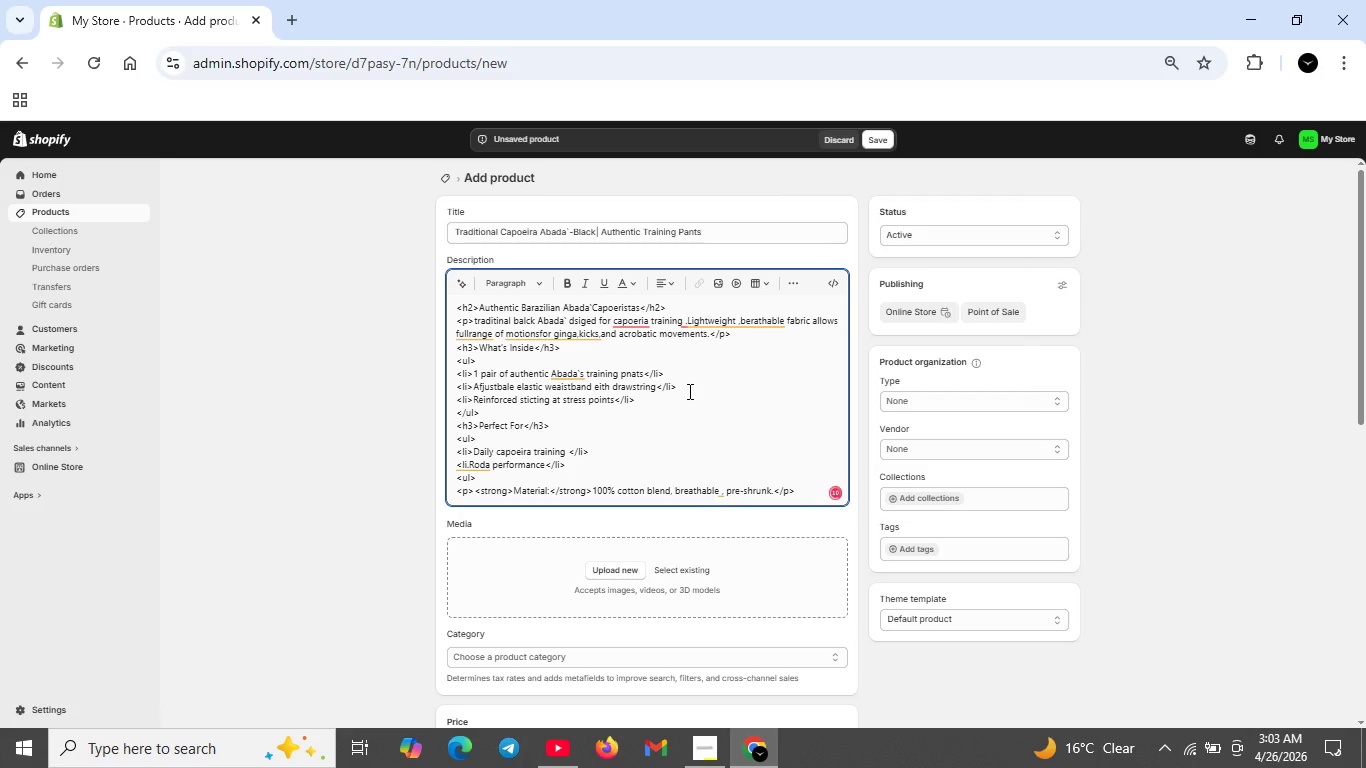 
key(Shift+ShiftRight)
 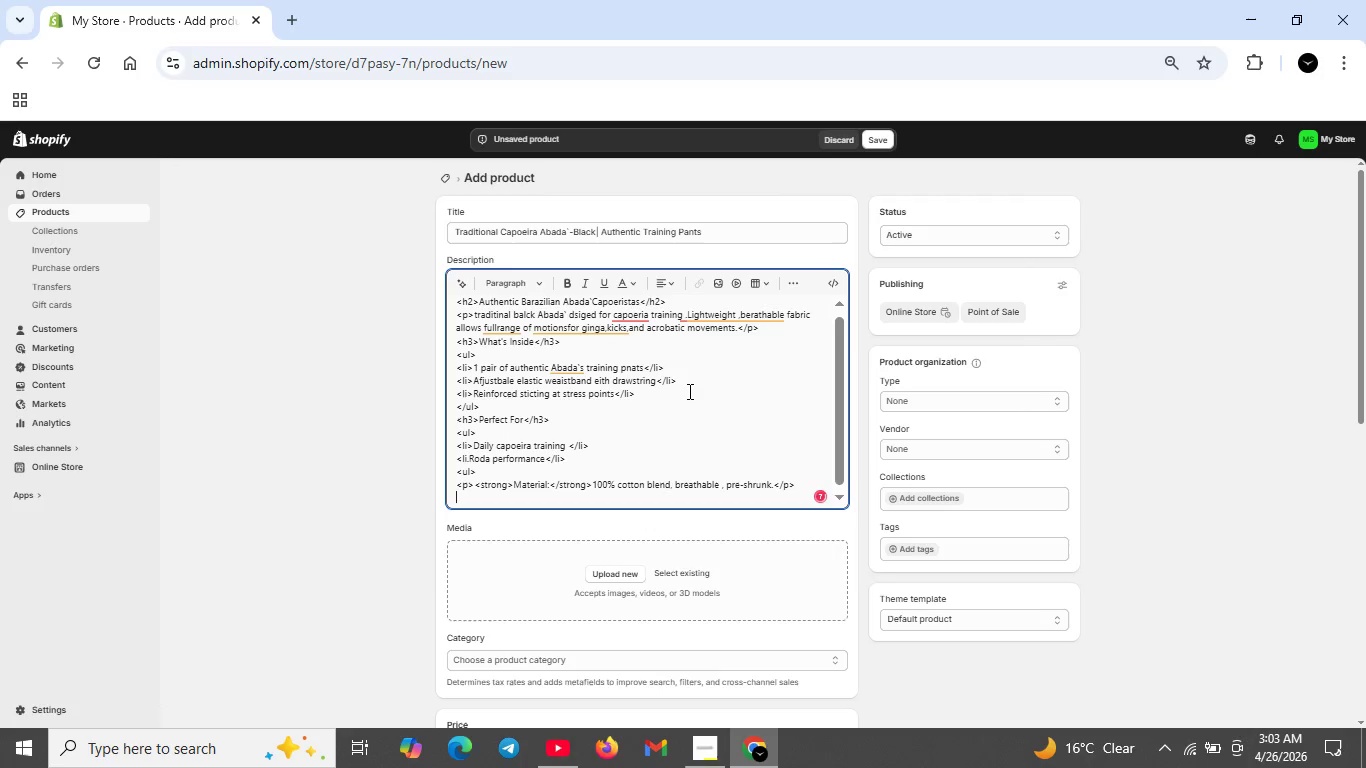 
key(Shift+Enter)
 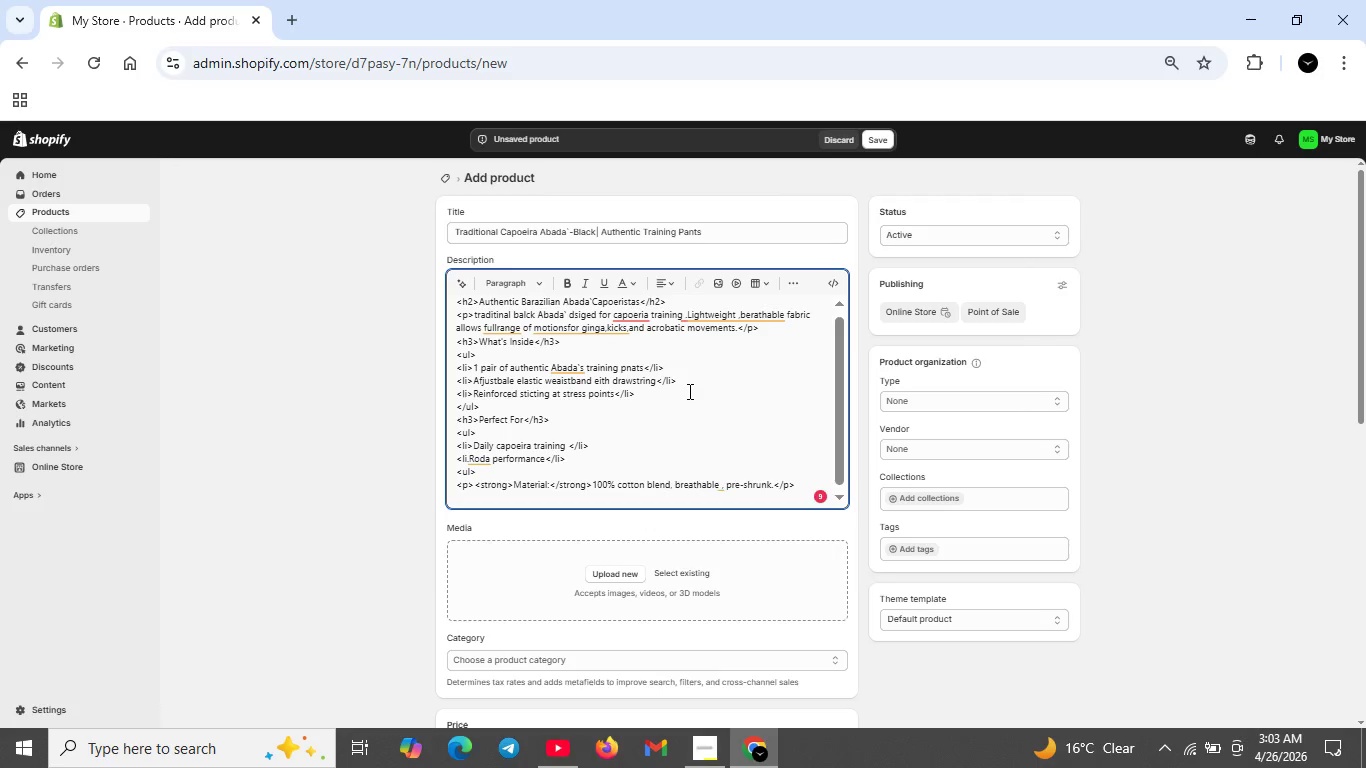 
type(<p><strong.Care i)
key(Backspace)
type(Instructoions:</srong>)
 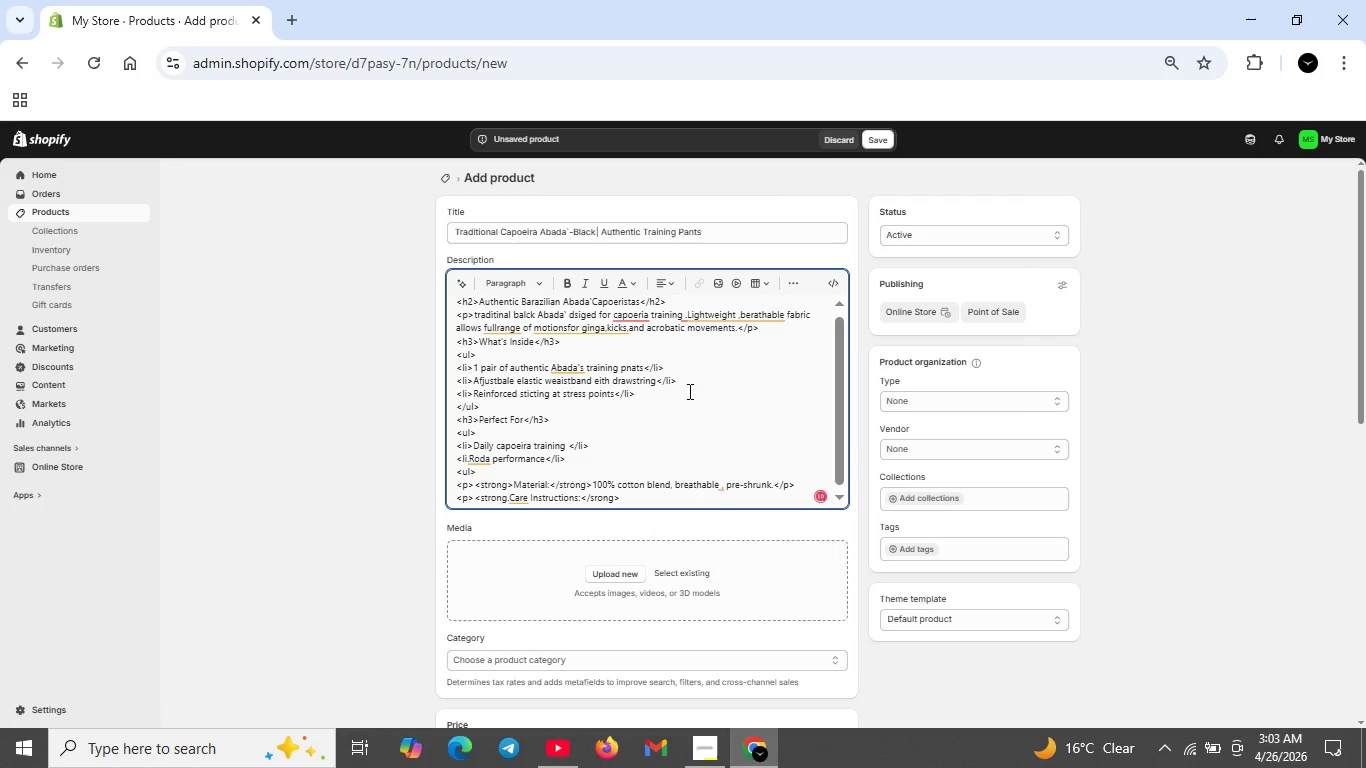 
key(ArrowLeft)
 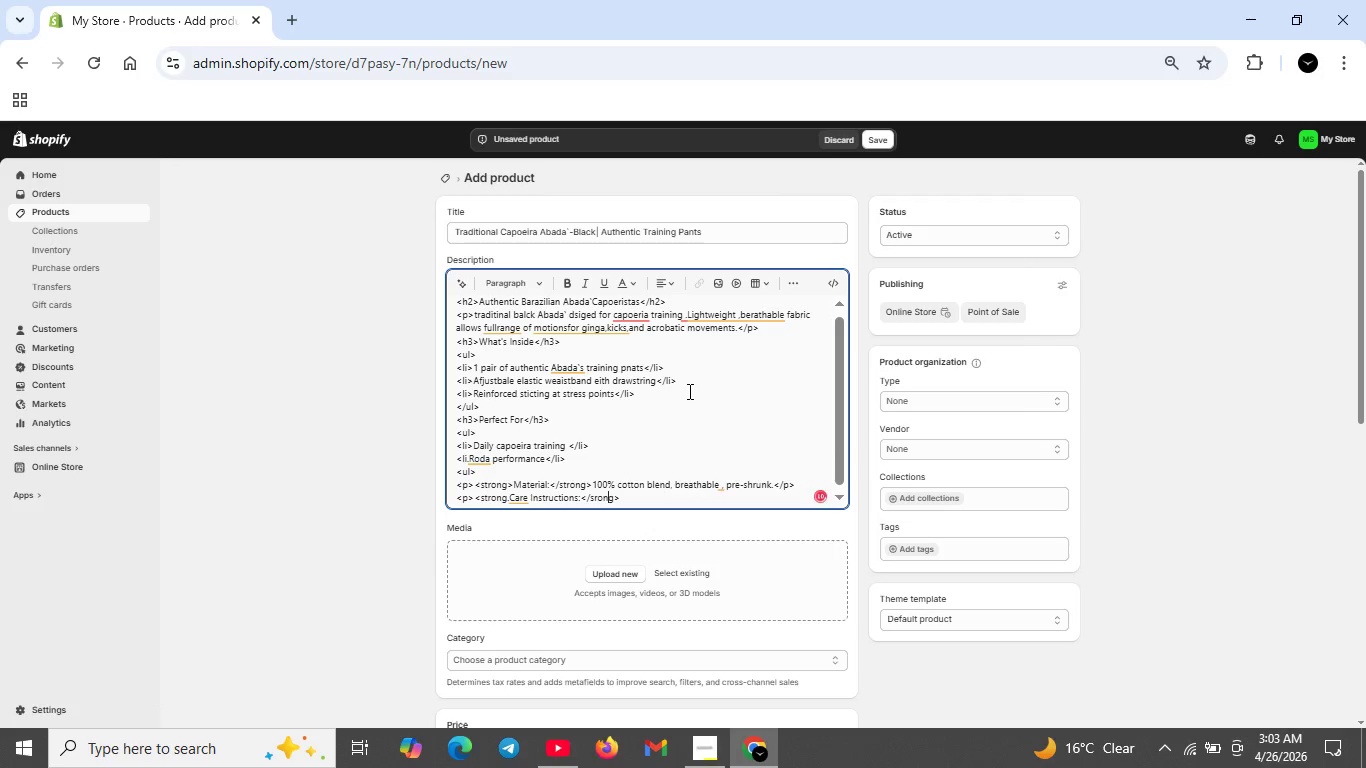 
key(ArrowLeft)
 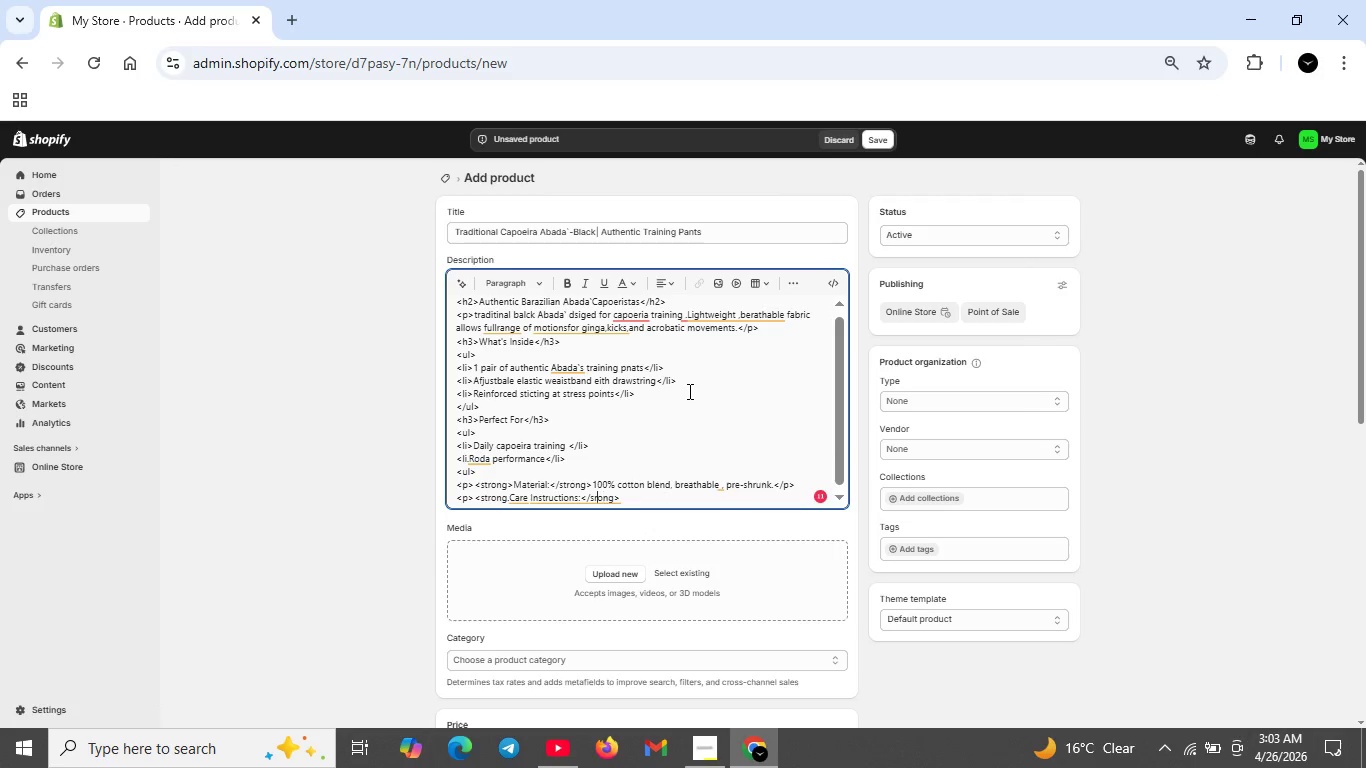 
key(ArrowLeft)
 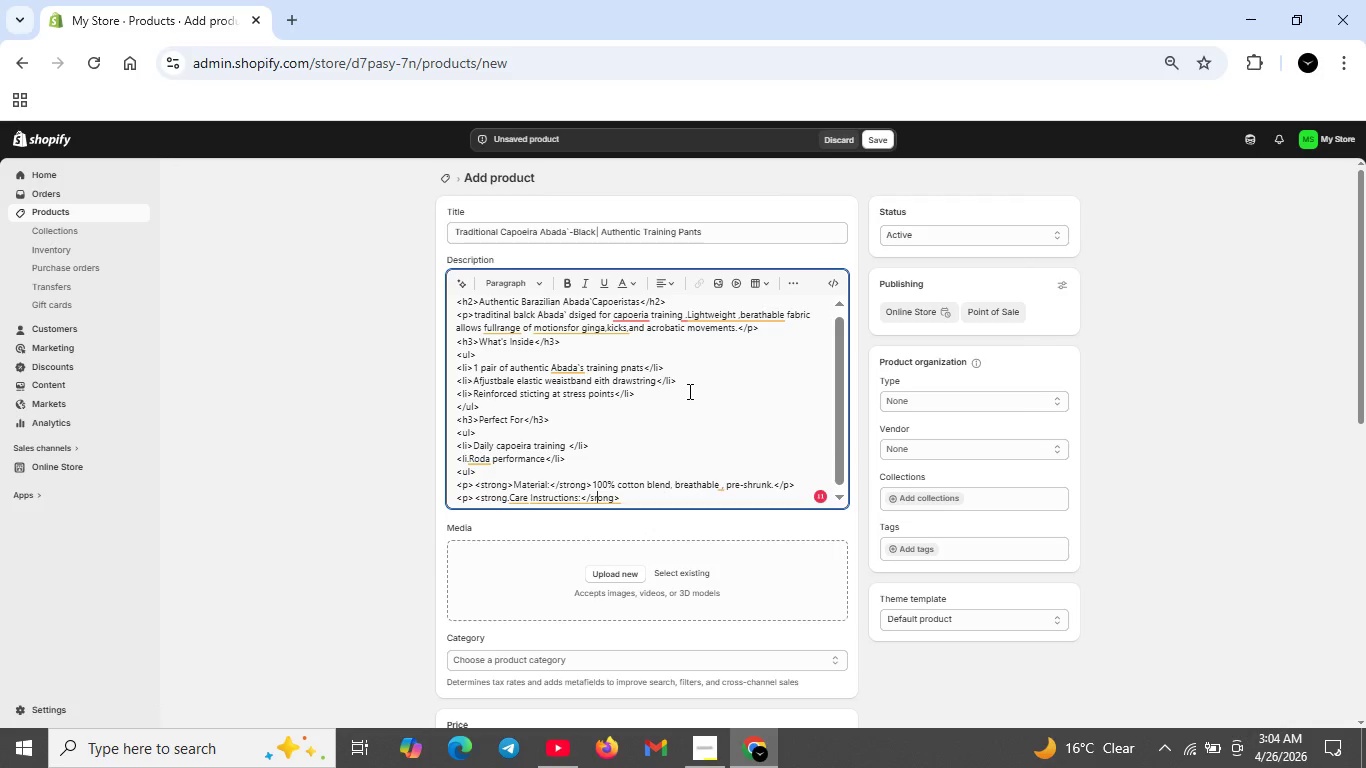 
key(ArrowLeft)
 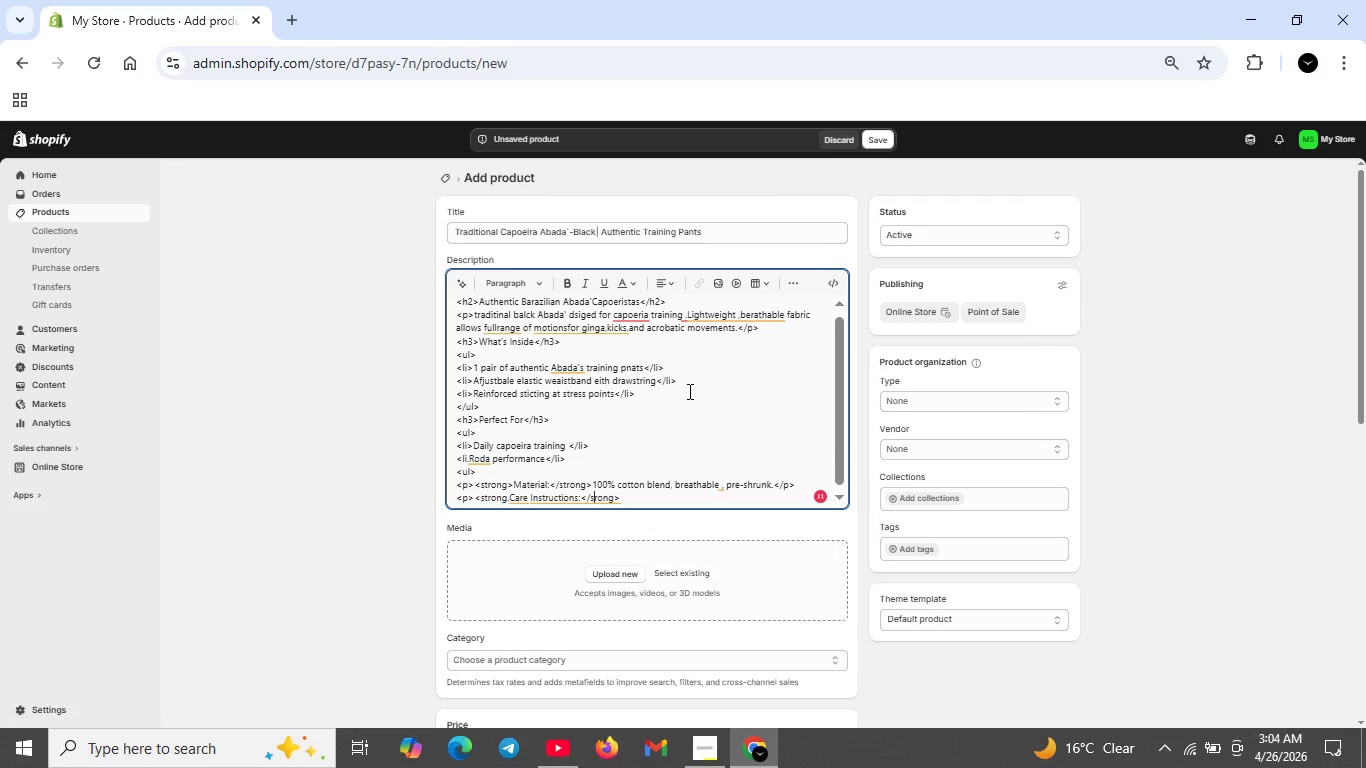 
key(ArrowLeft)
 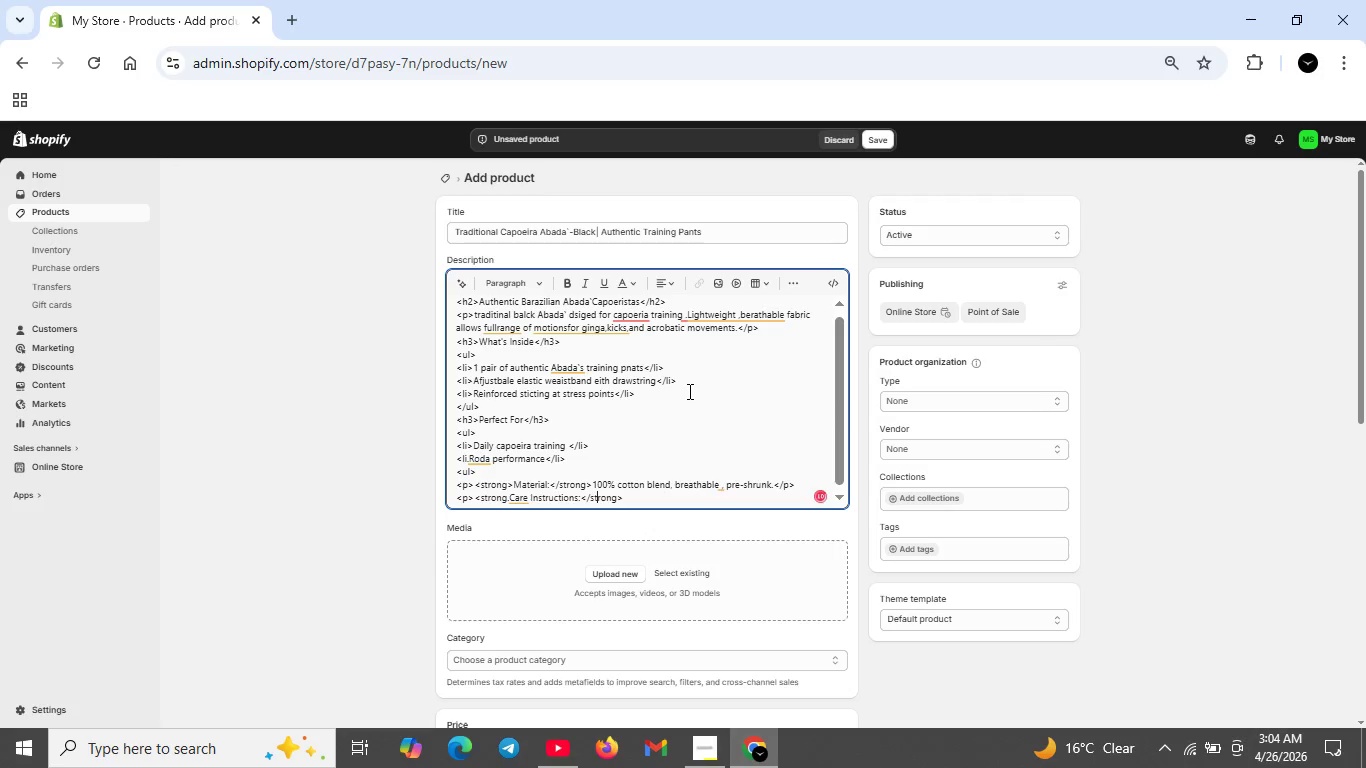 
type(t Machine wash cld ,tmble dry low.</p>)
 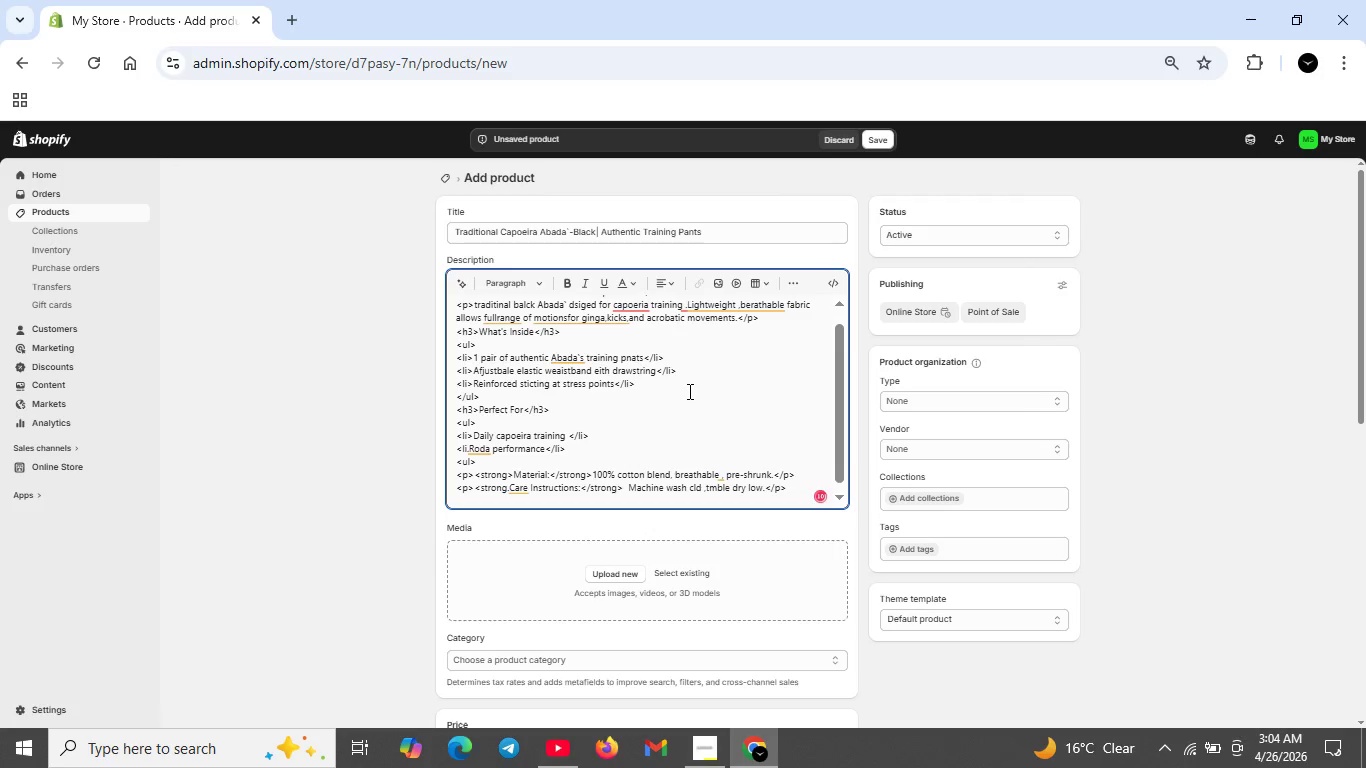 
hold_key(key=ArrowRight, duration=0.91)
 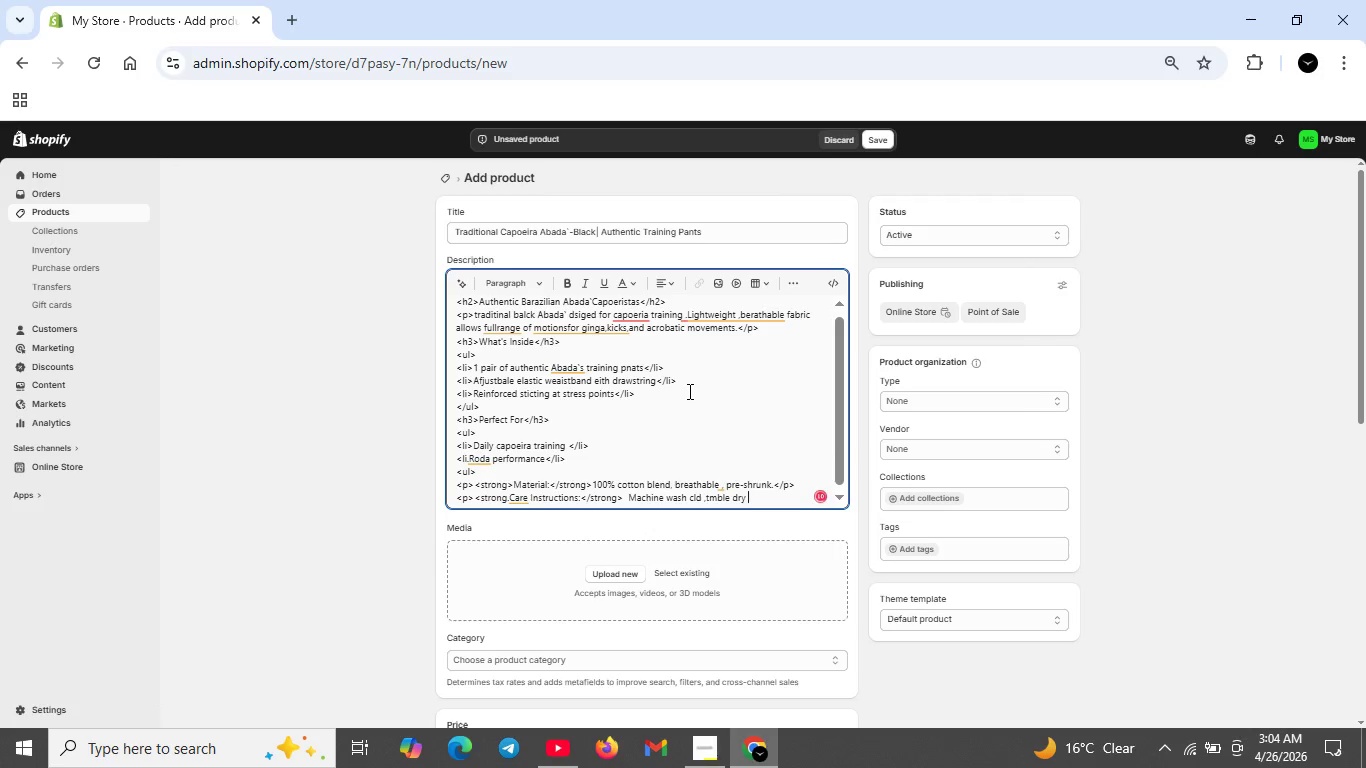 
key(Shift+Enter)
 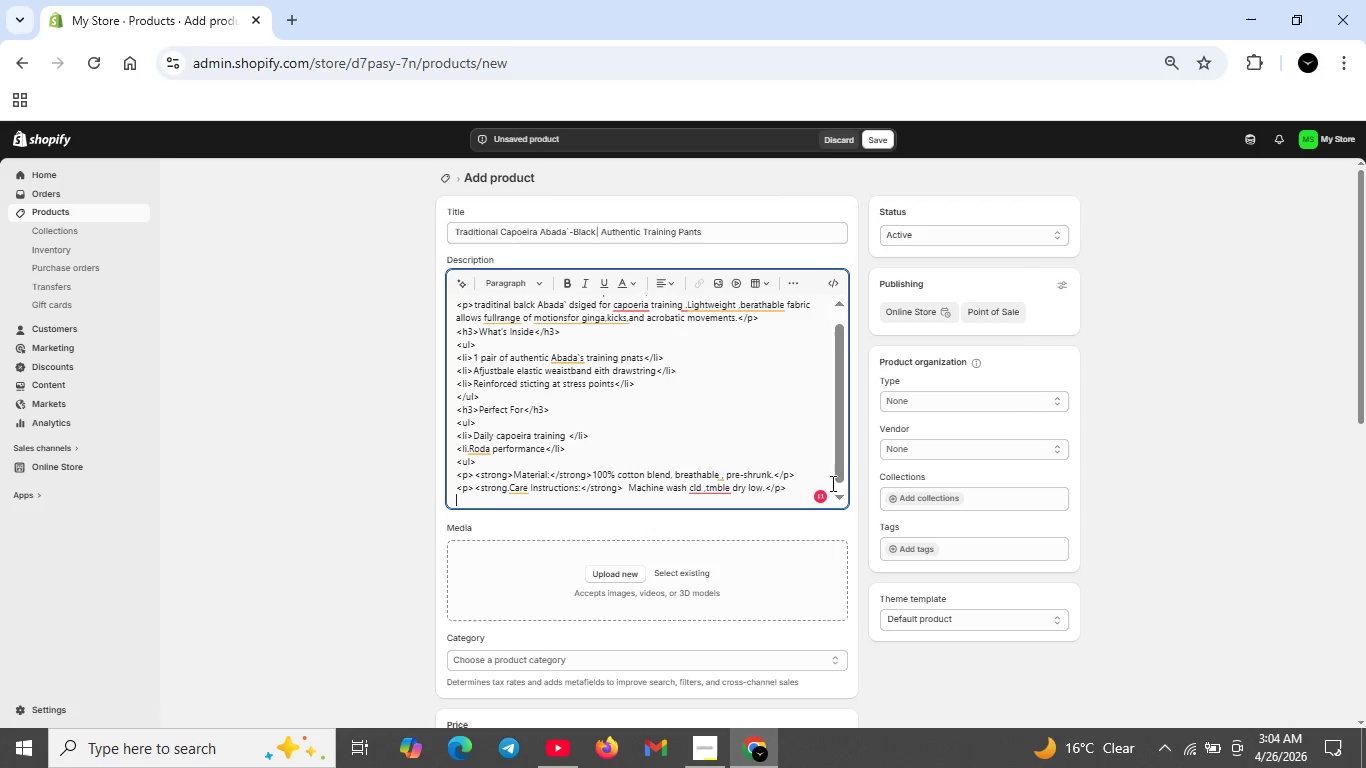 
left_click([818, 497])
 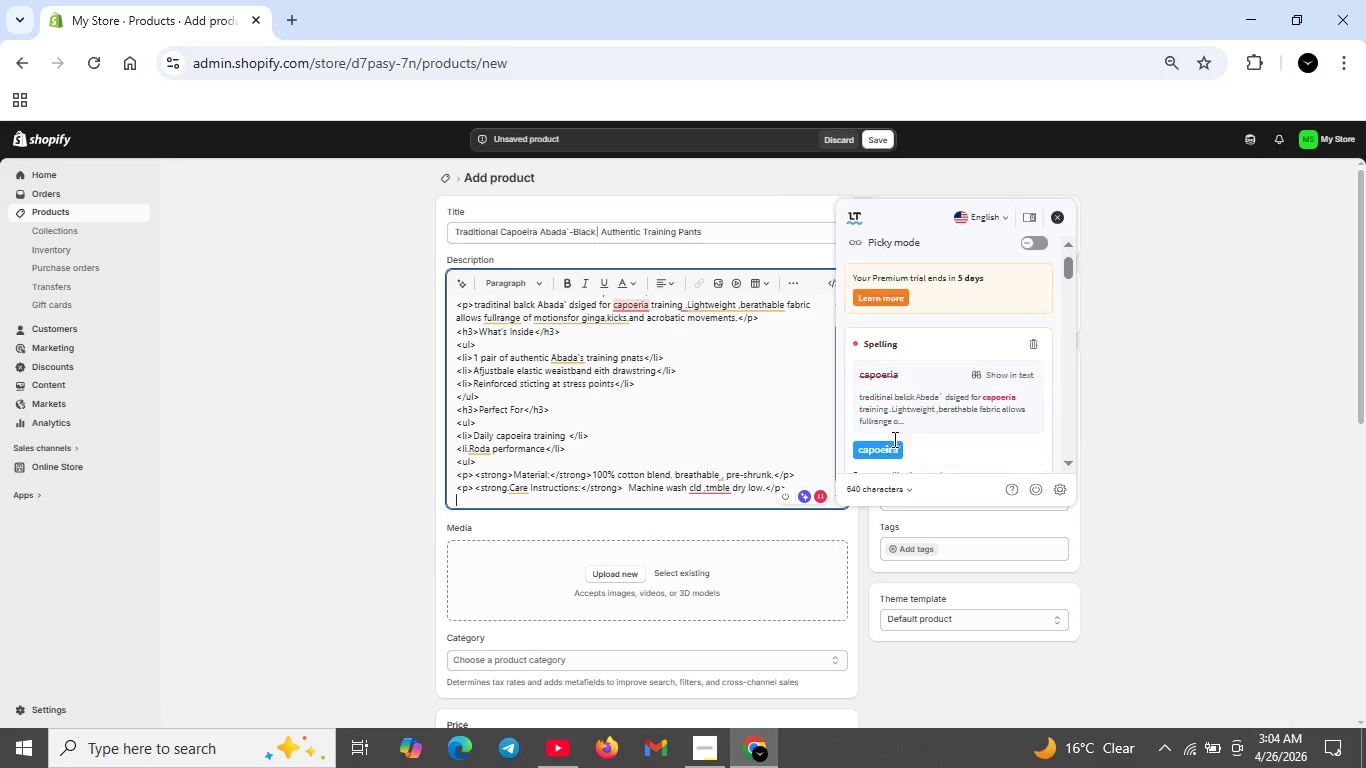 
scroll: coordinate [893, 439], scroll_direction: down, amount: 1.0
 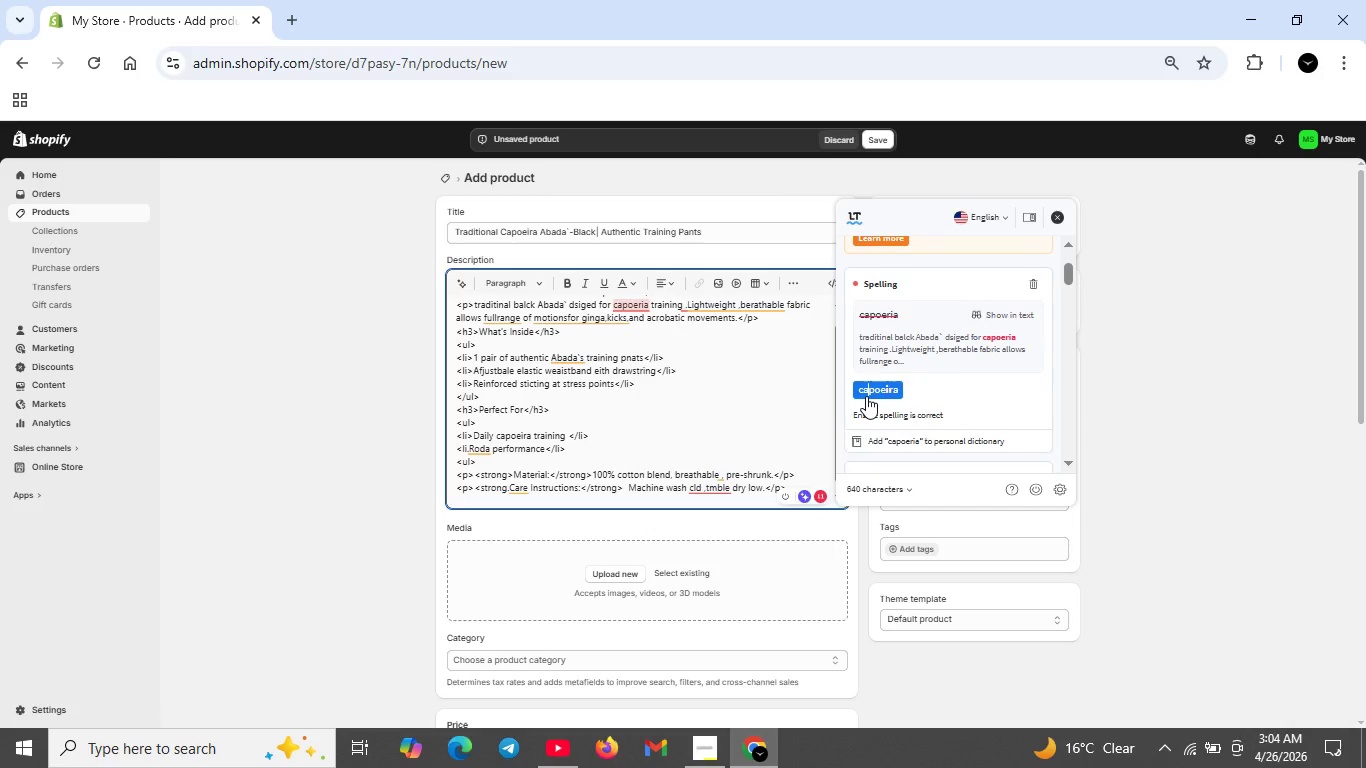 
left_click([866, 396])
 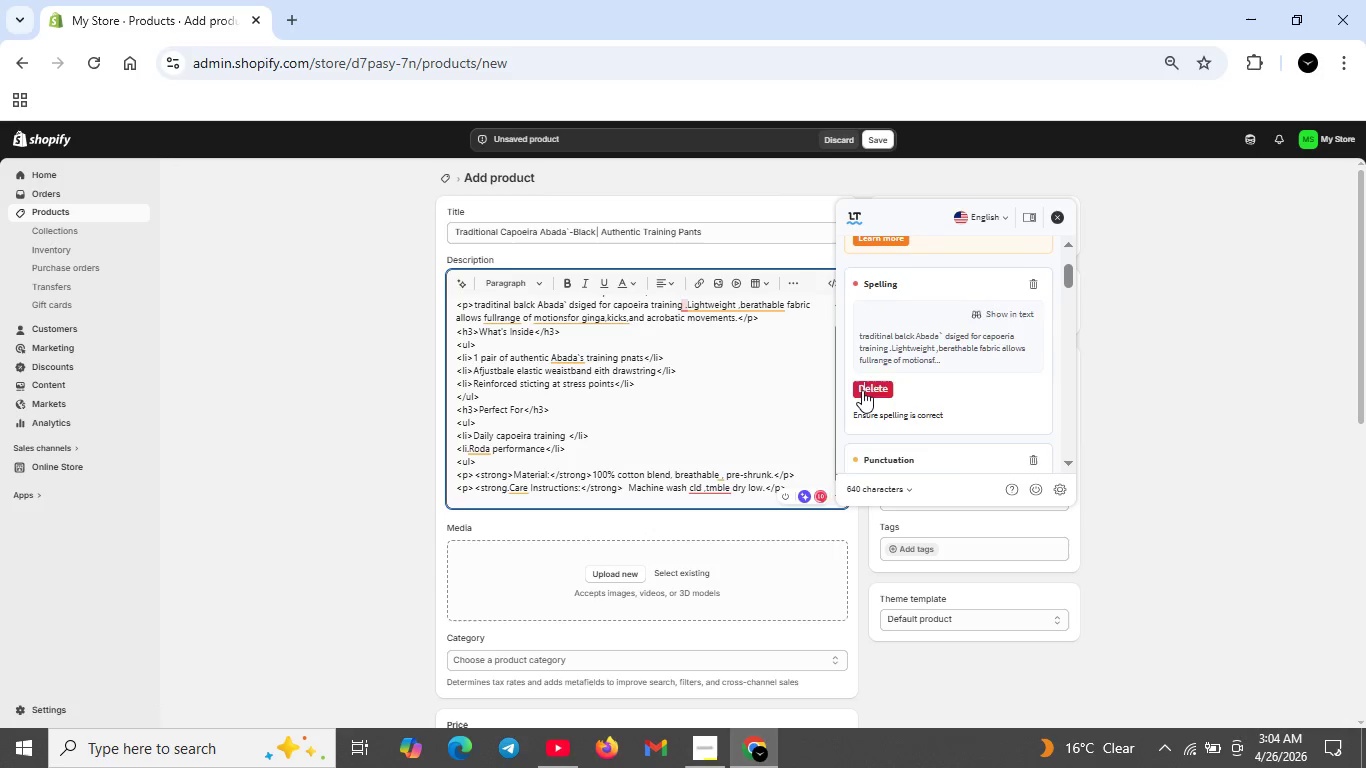 
left_click([862, 390])
 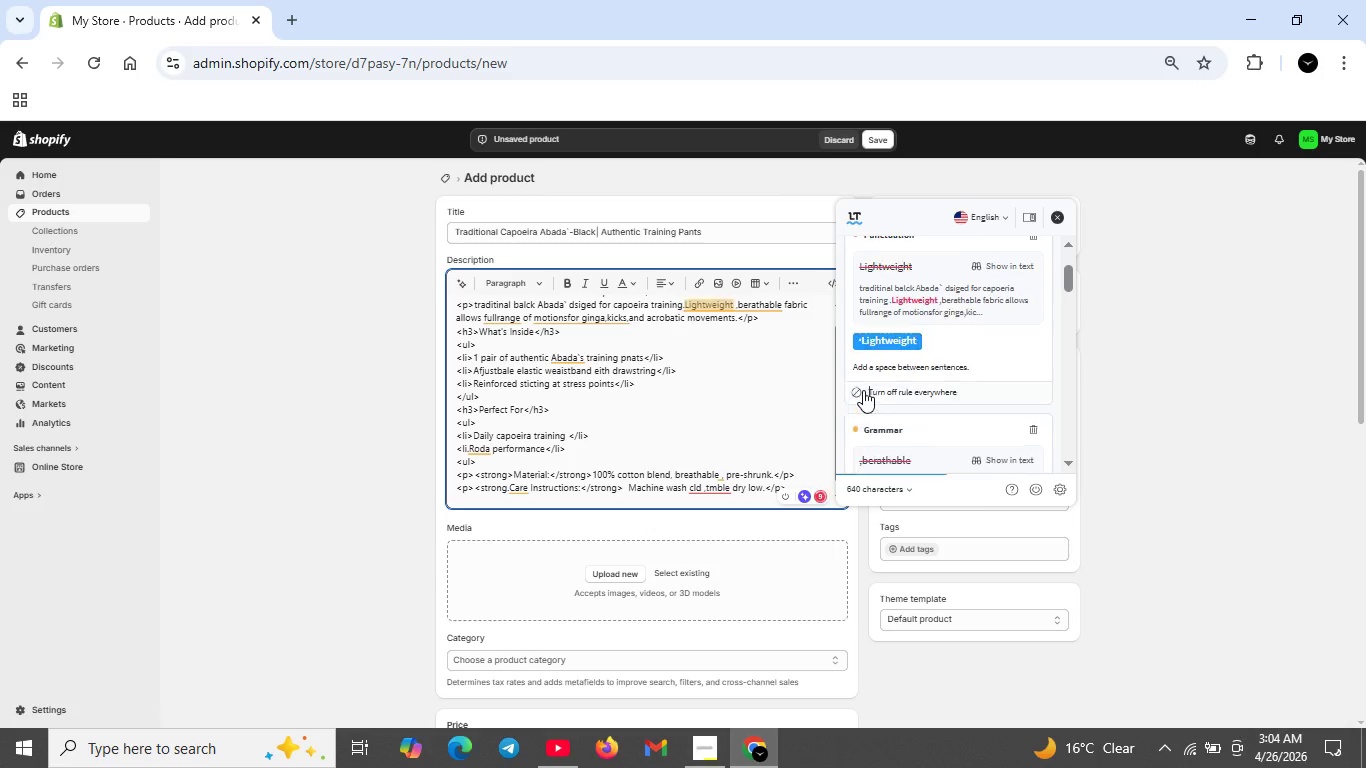 
left_click([863, 390])
 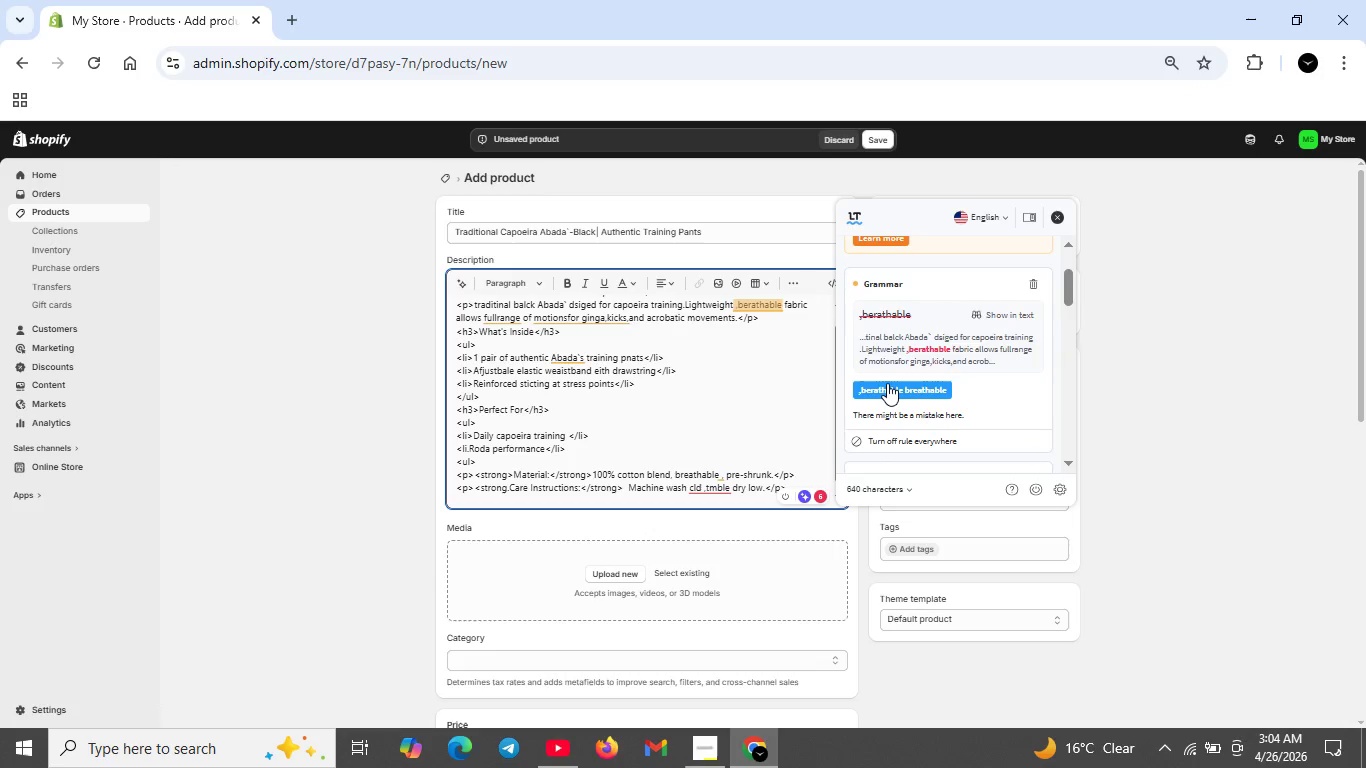 
left_click([887, 383])
 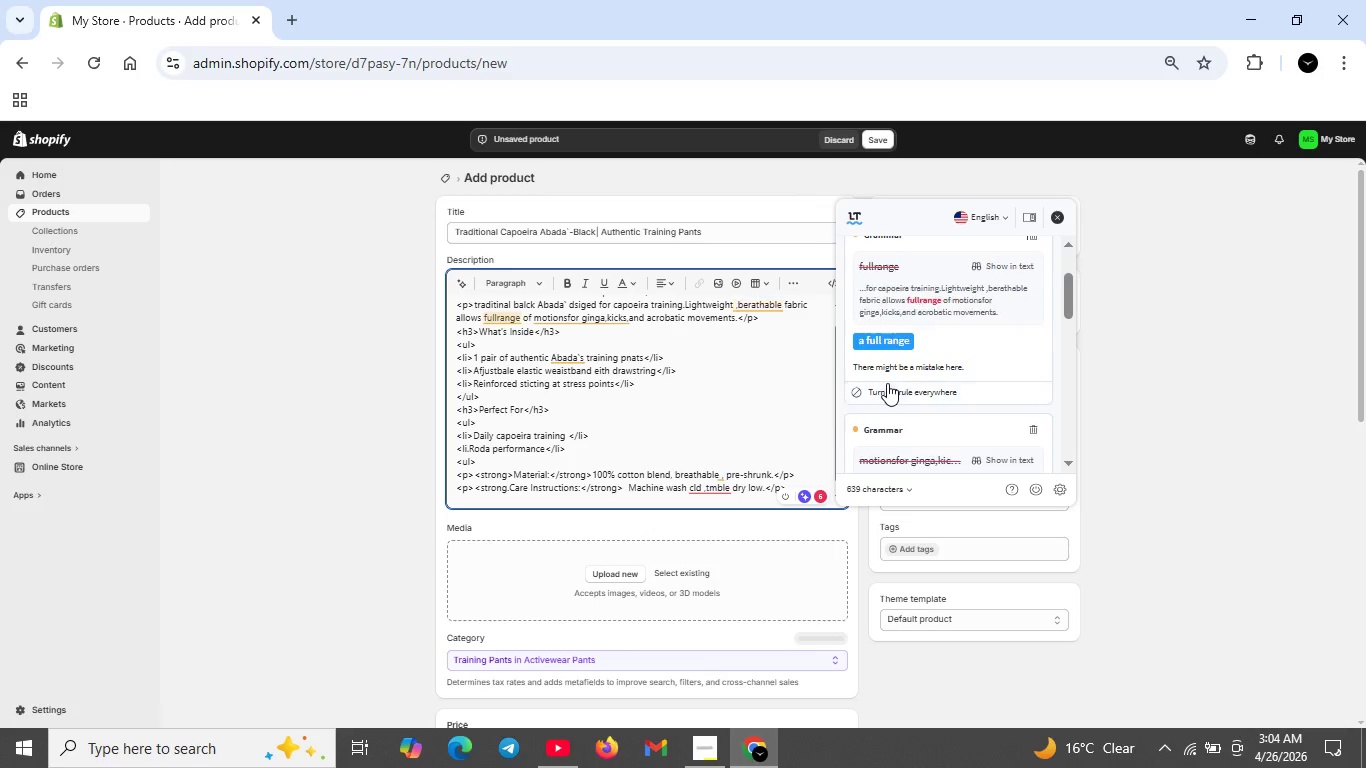 
left_click([887, 383])
 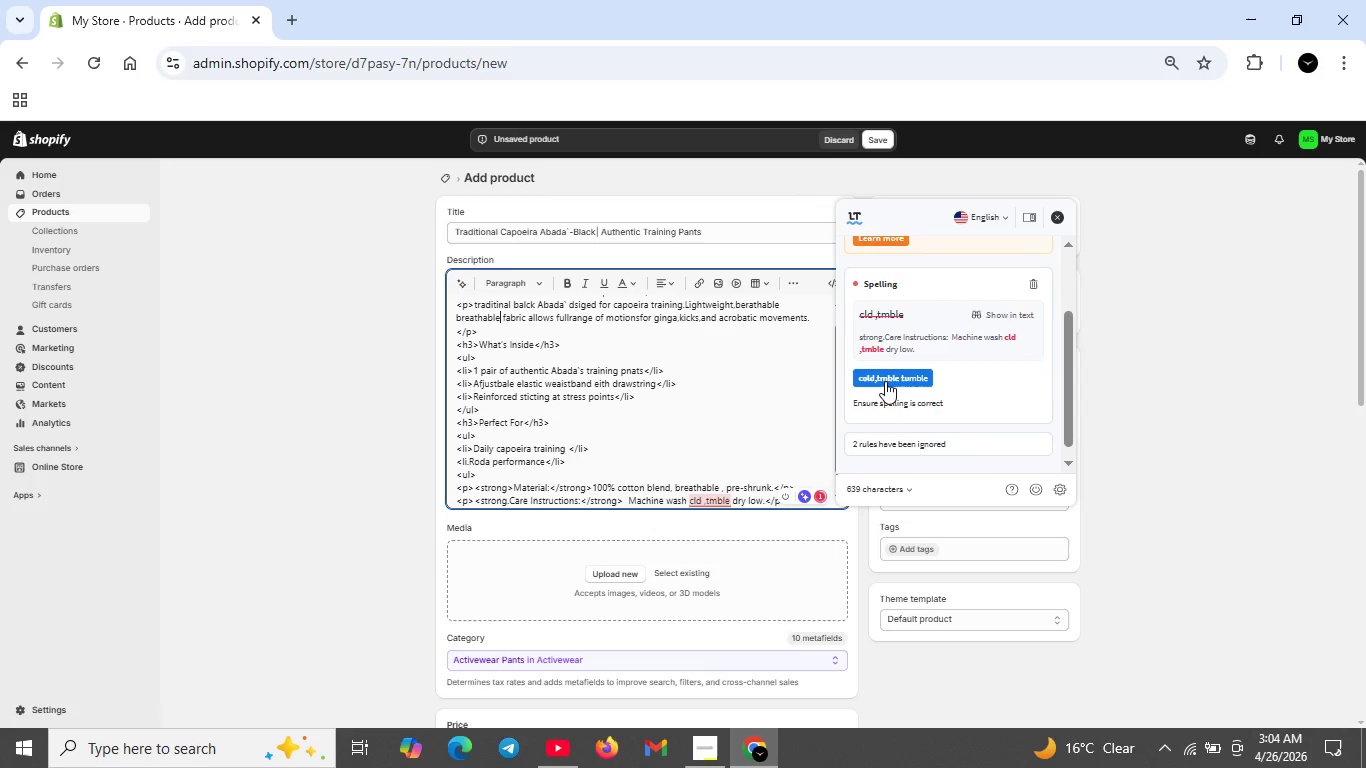 
left_click([885, 381])
 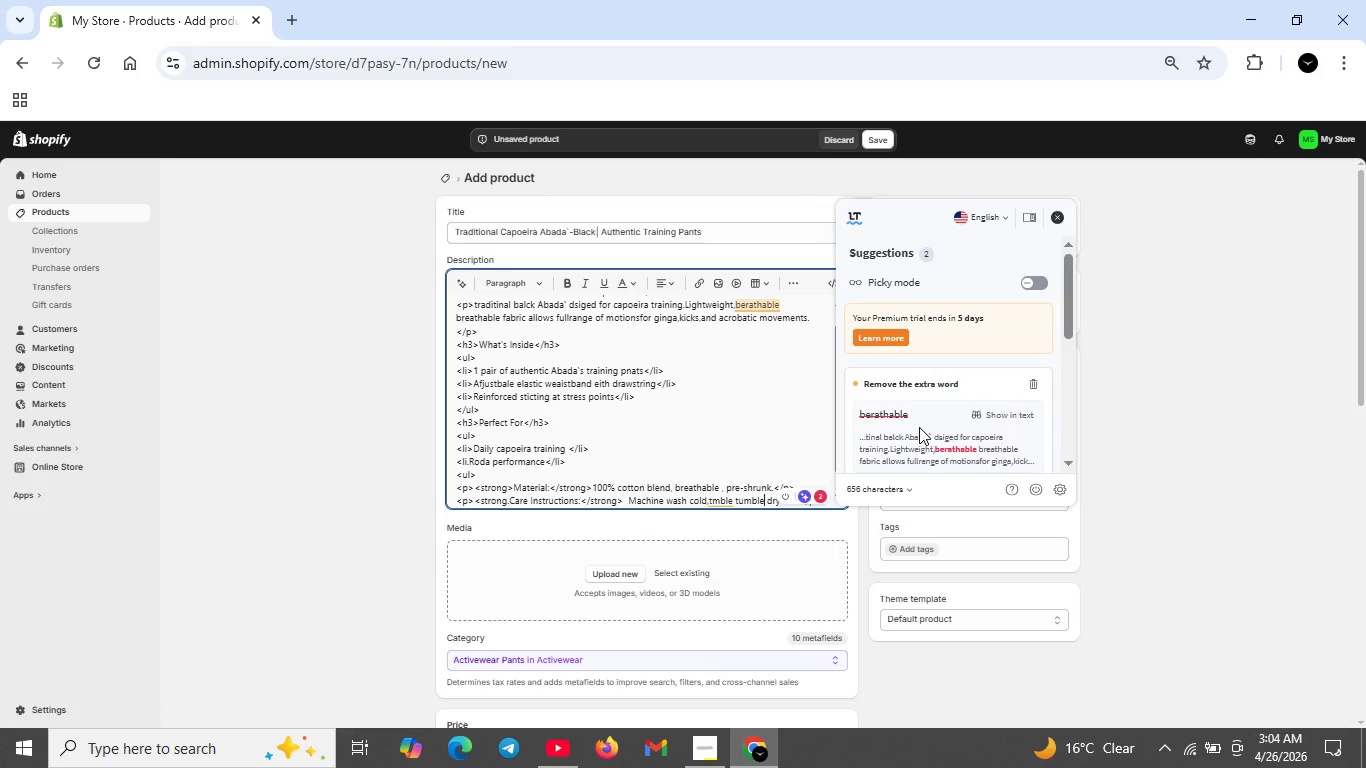 
scroll: coordinate [919, 427], scroll_direction: down, amount: 1.0
 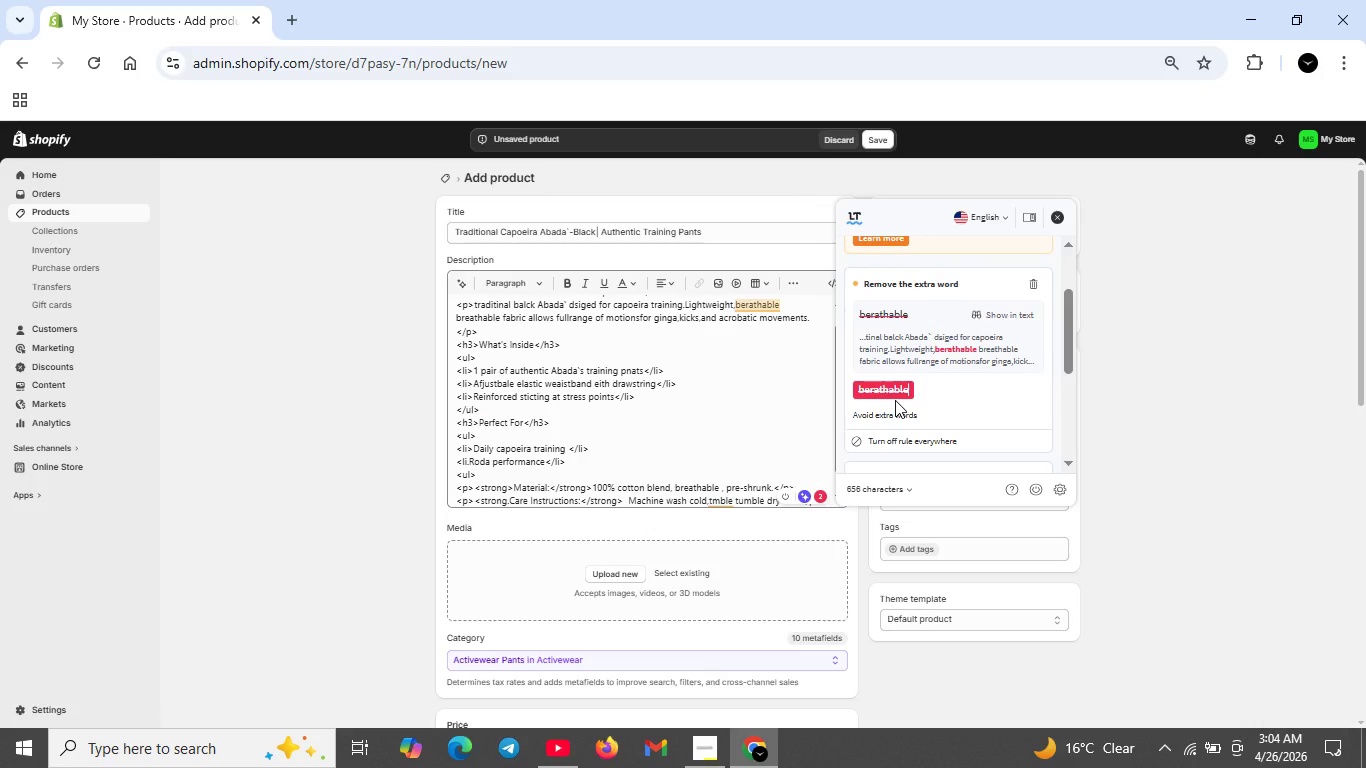 
left_click([895, 400])
 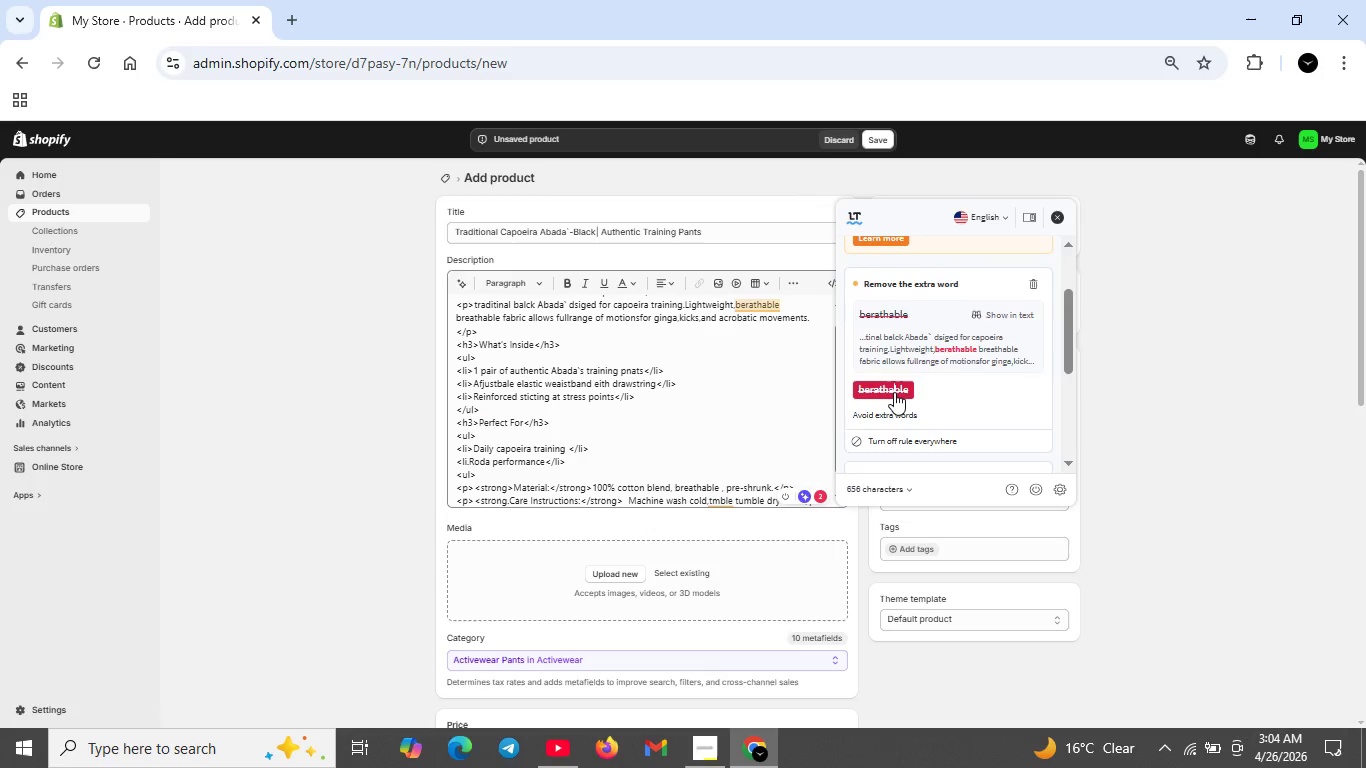 
left_click([894, 392])
 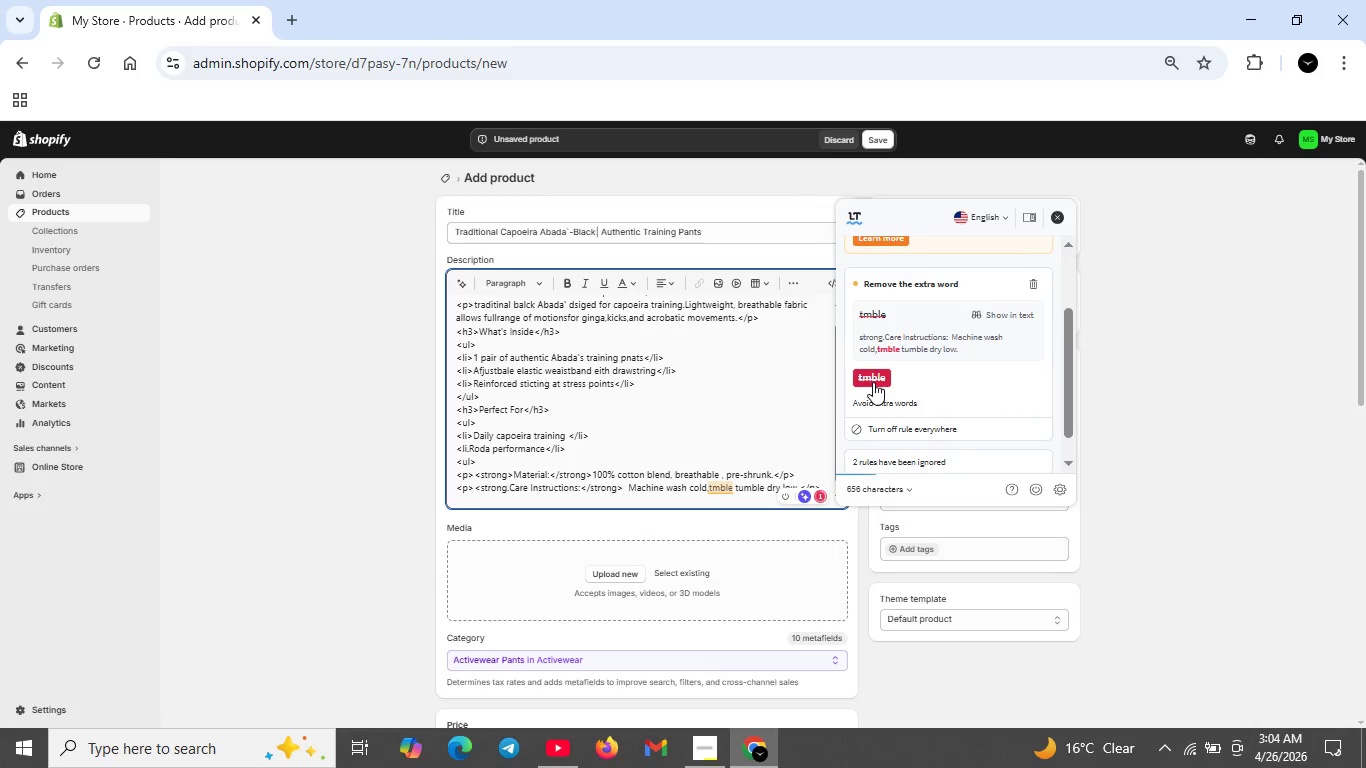 
left_click([873, 382])
 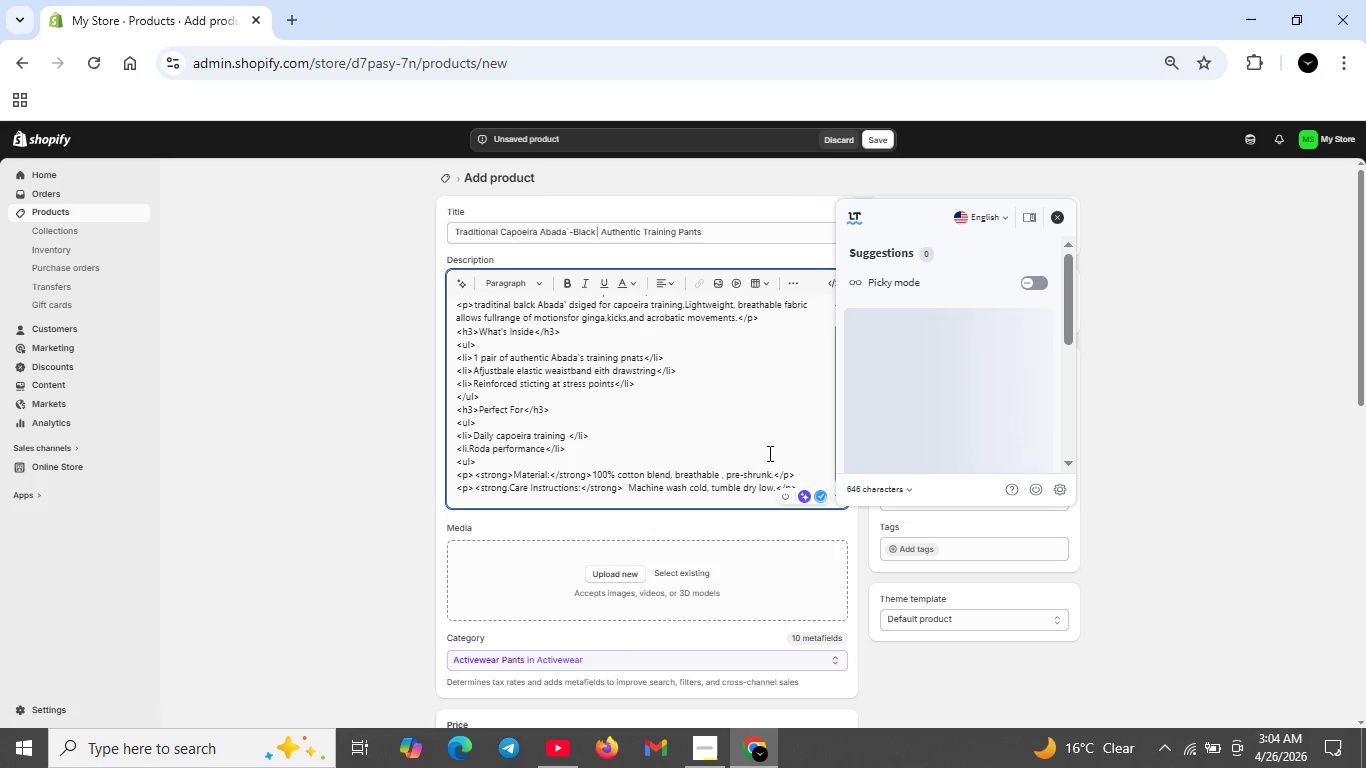 
wait(10.28)
 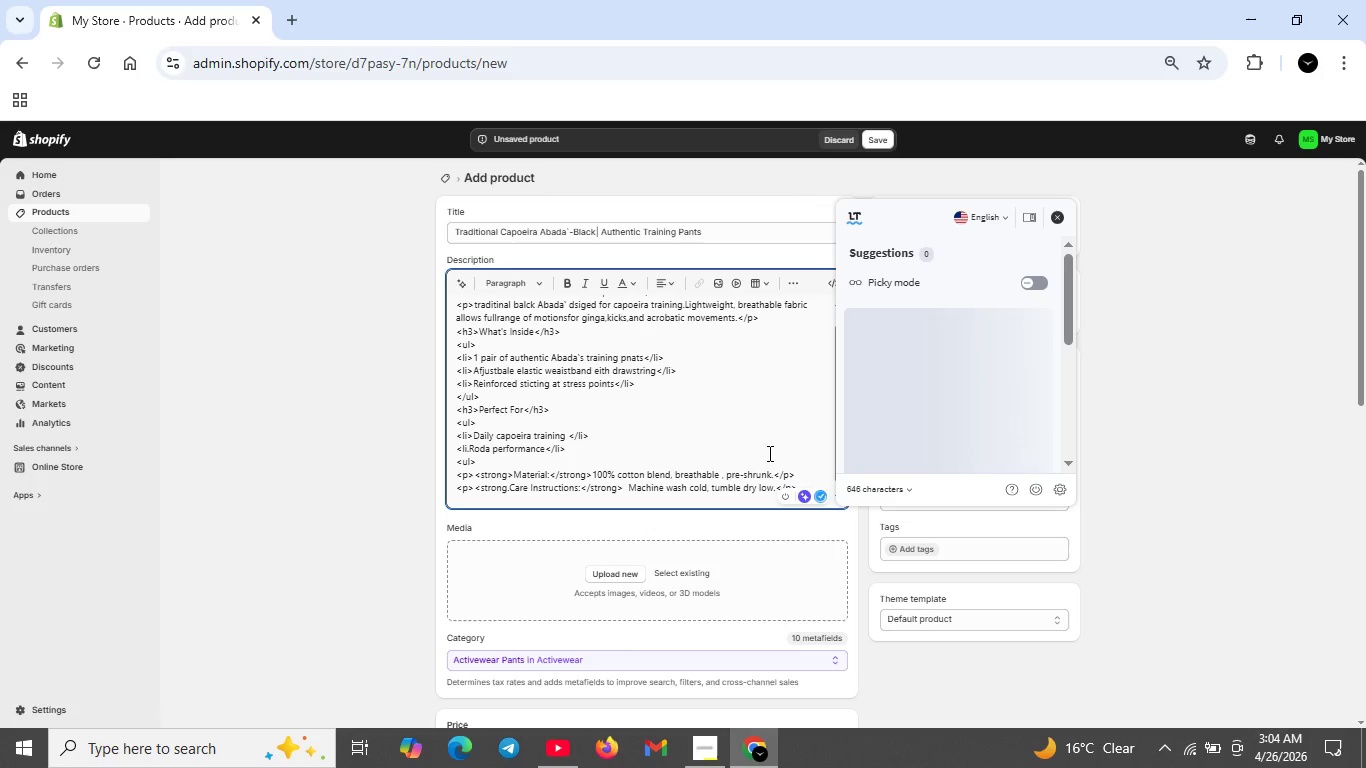 
scroll: coordinate [758, 466], scroll_direction: down, amount: 3.0
 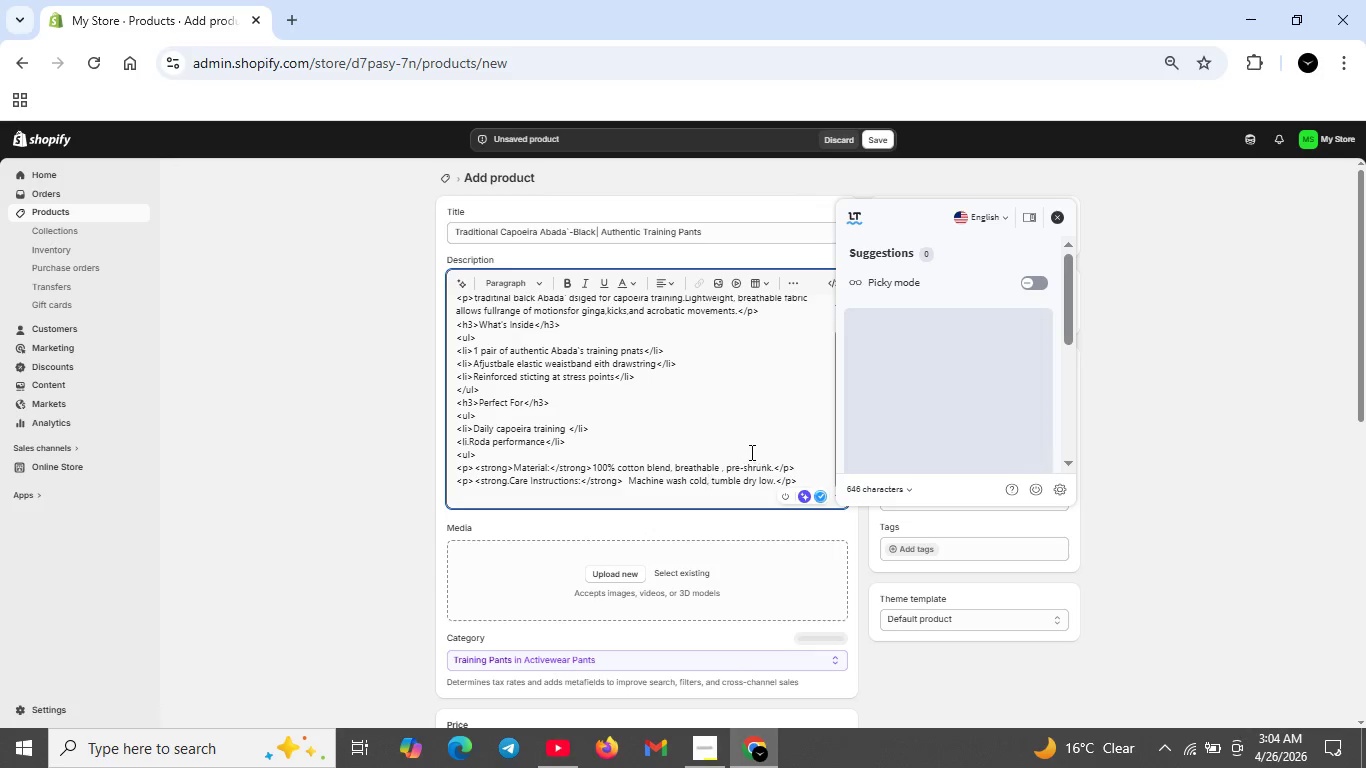 
scroll: coordinate [660, 386], scroll_direction: up, amount: 7.0
 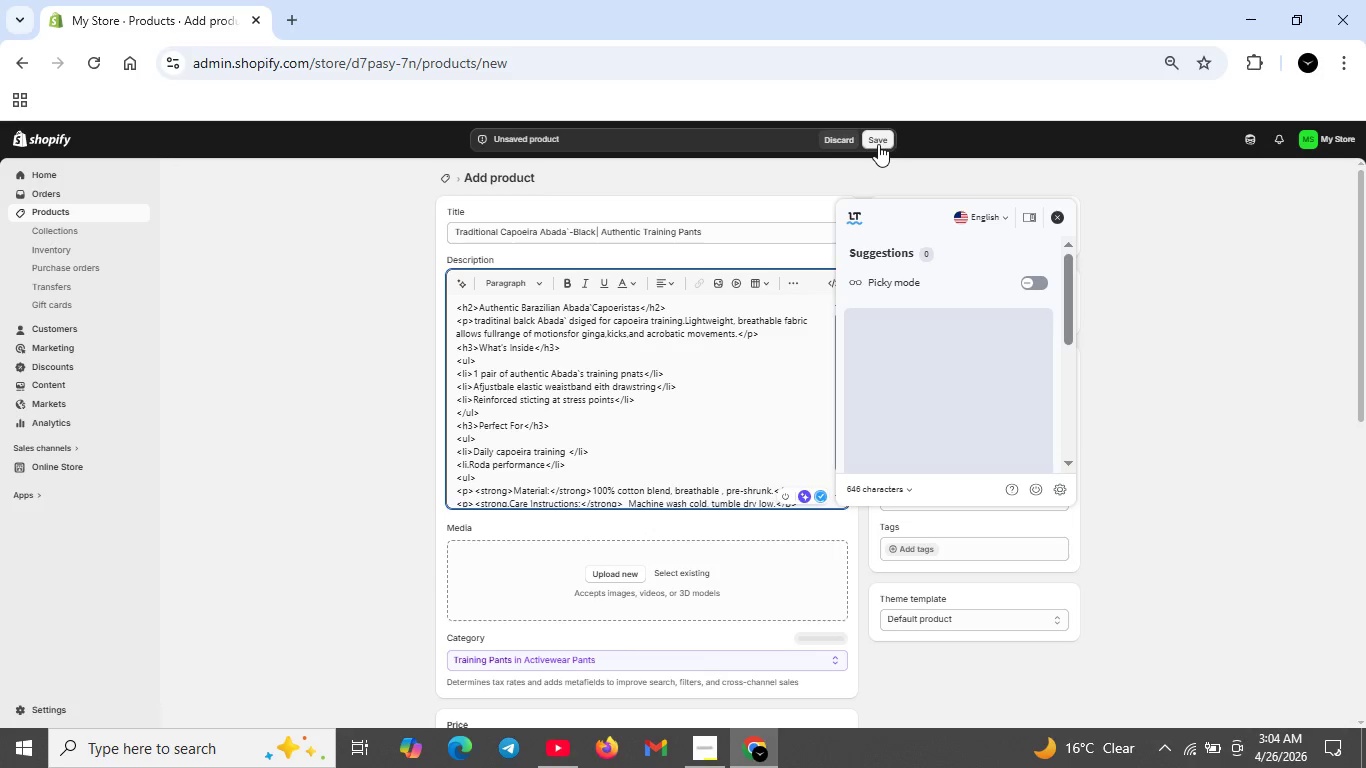 
left_click([878, 144])
 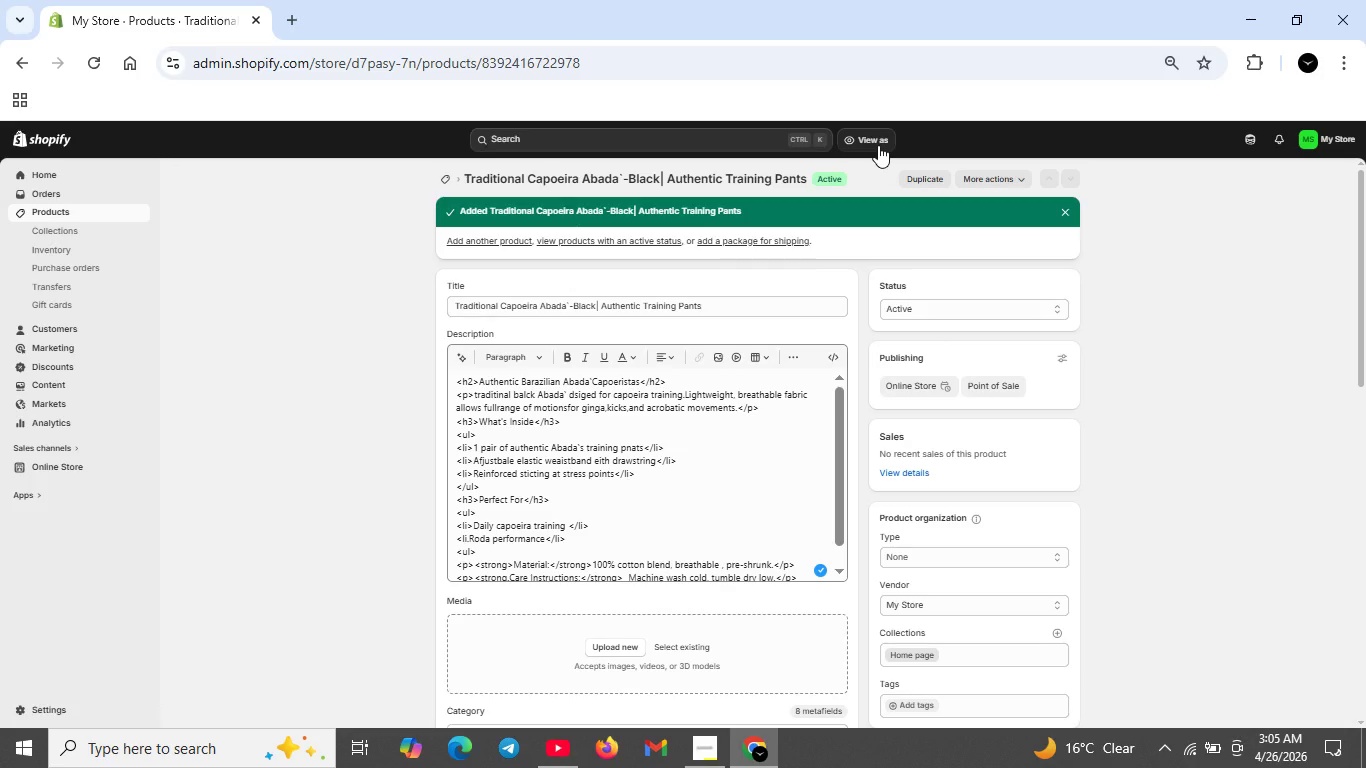 
wait(20.11)
 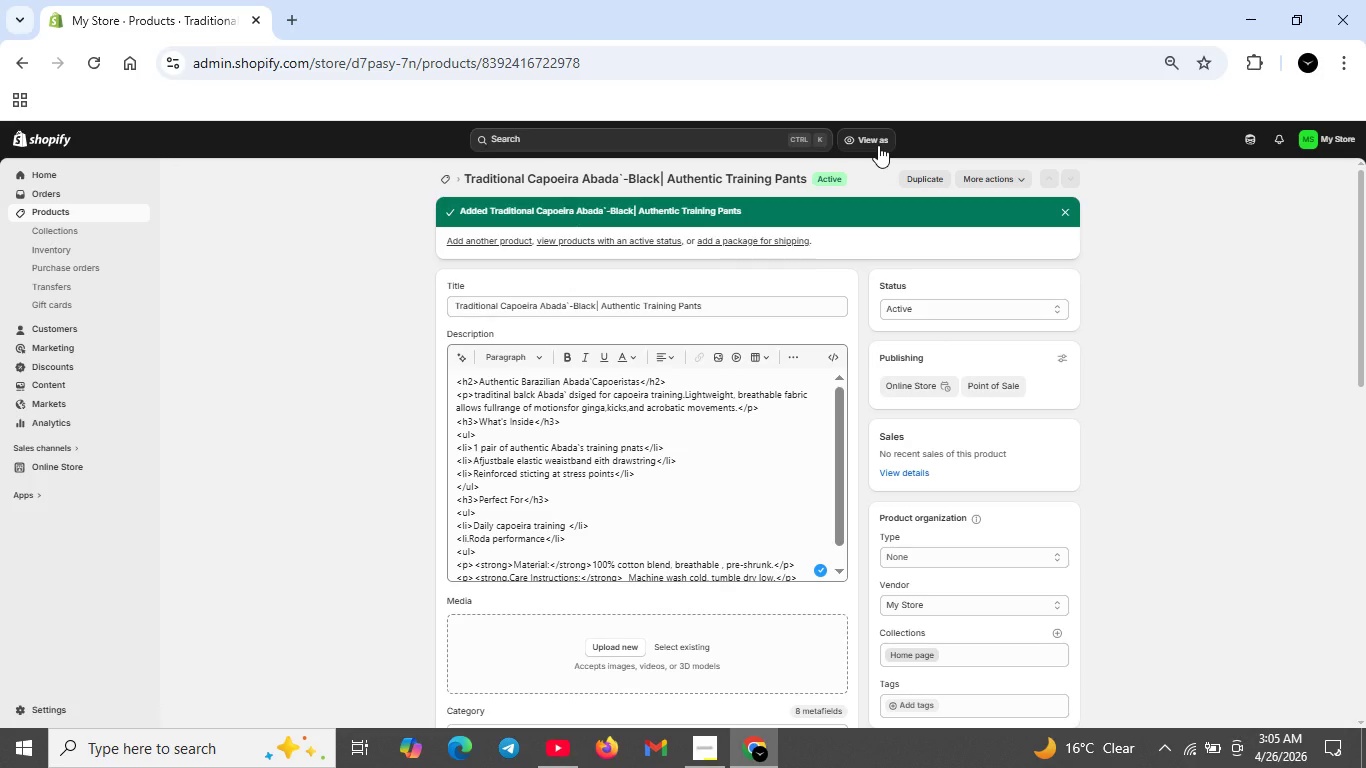 
scroll: coordinate [624, 332], scroll_direction: down, amount: 2.0
 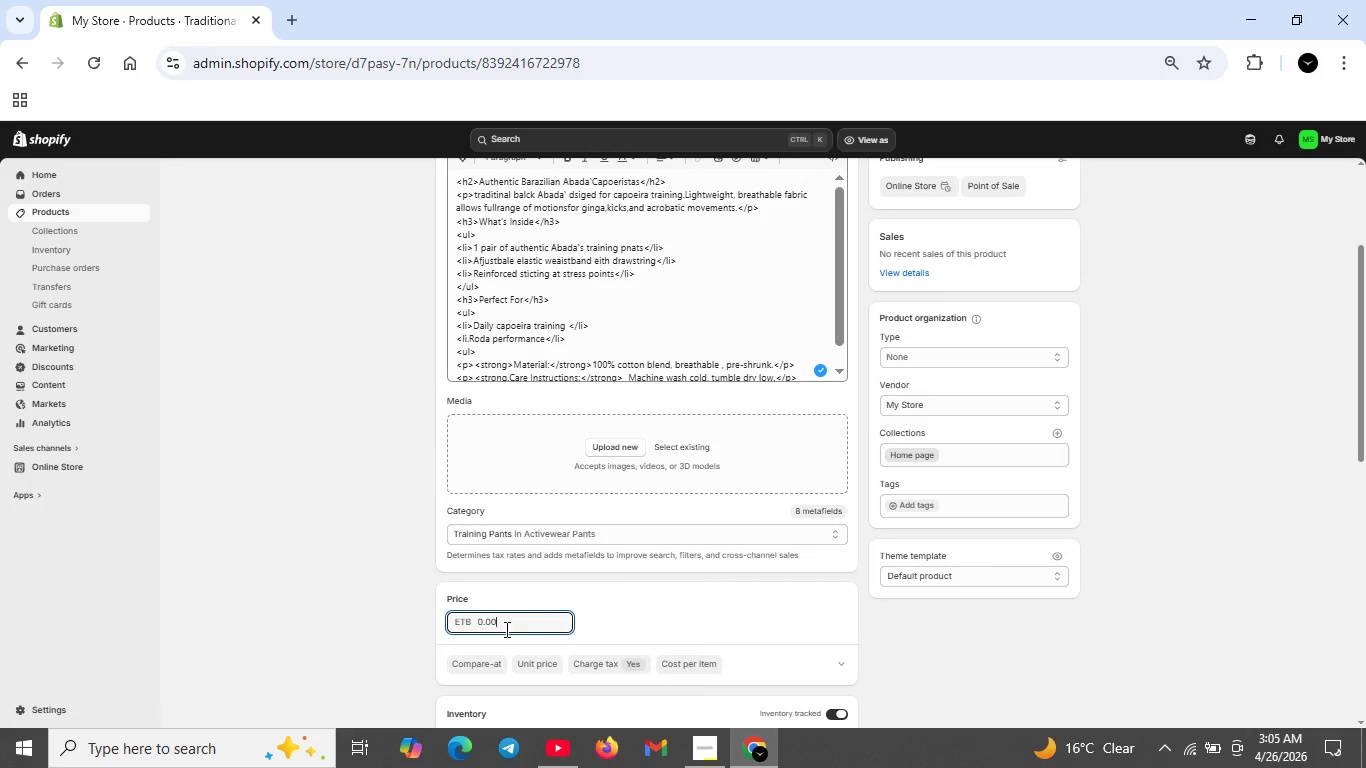 
double_click([505, 629])
 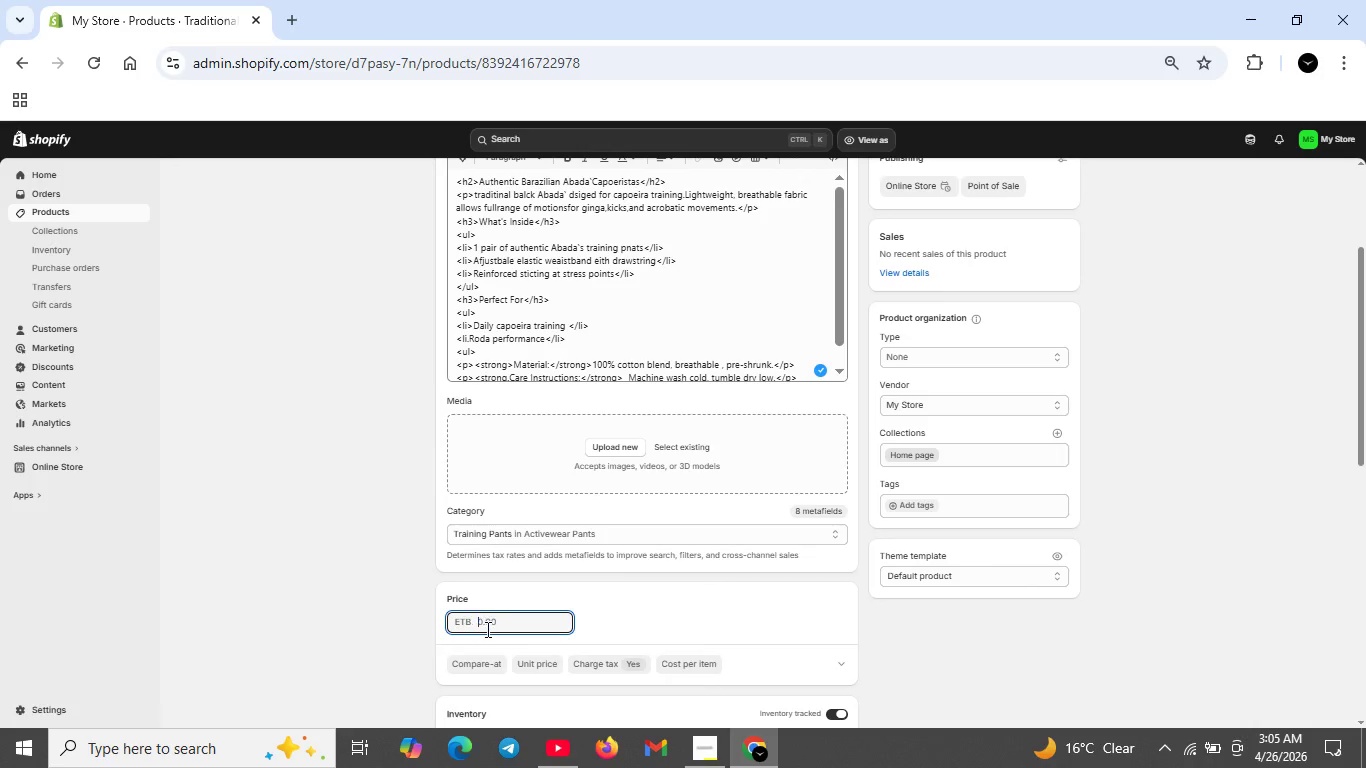 
key(Backspace)
type(39)
 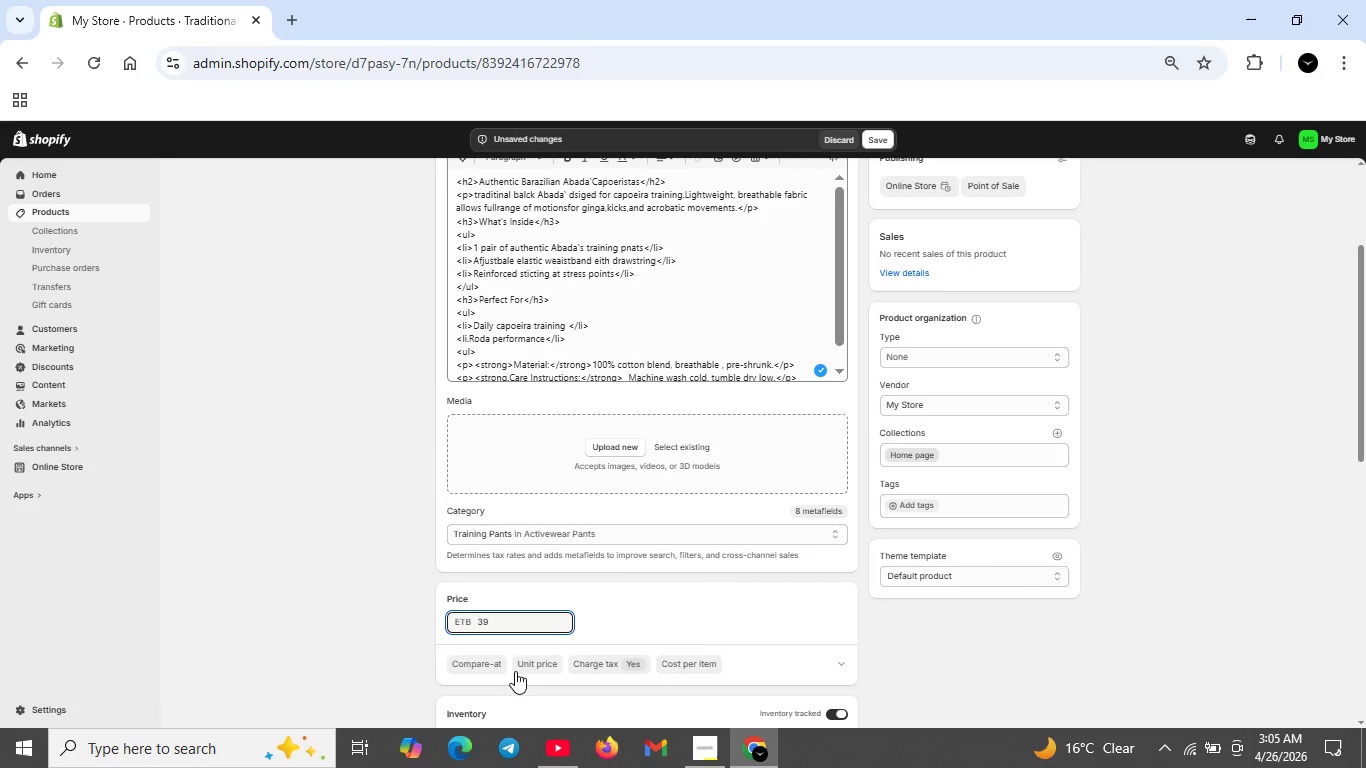 
scroll: coordinate [480, 683], scroll_direction: down, amount: 2.0
 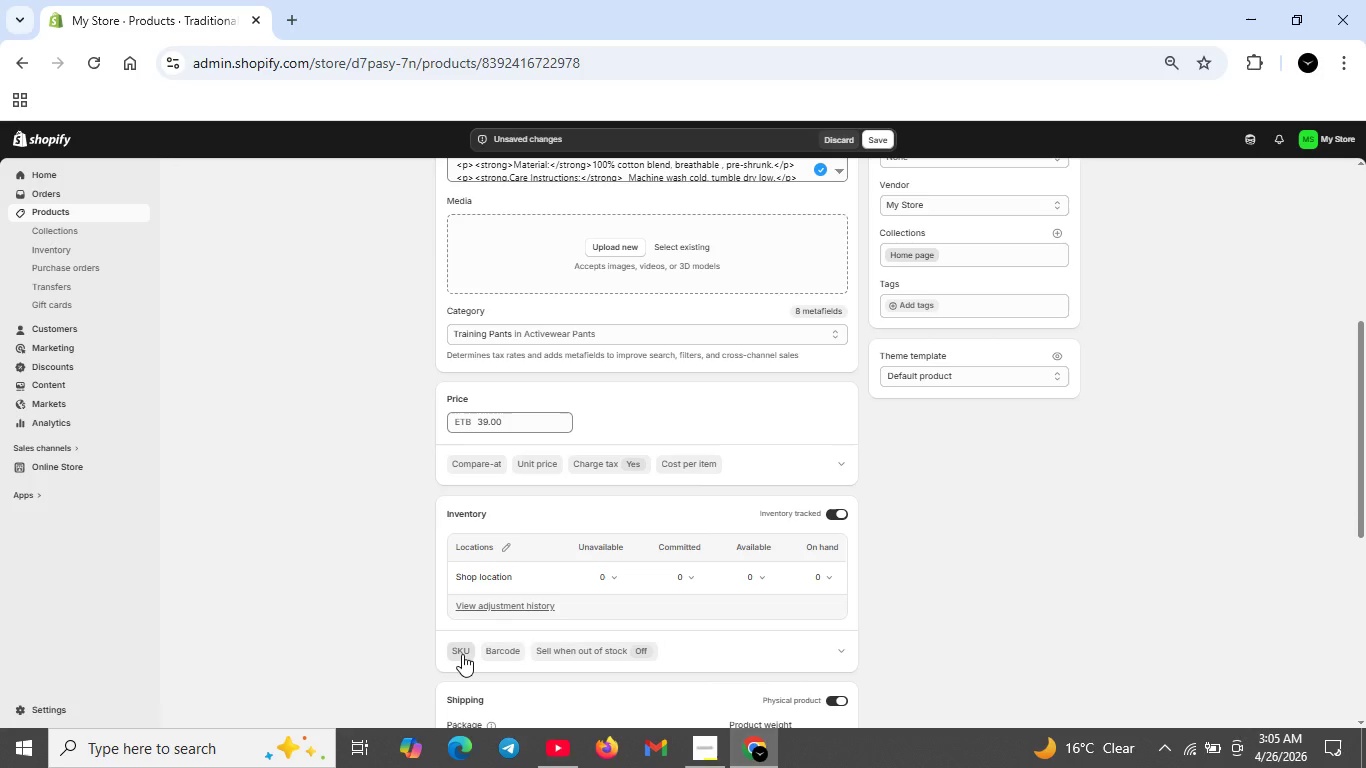 
left_click([462, 654])
 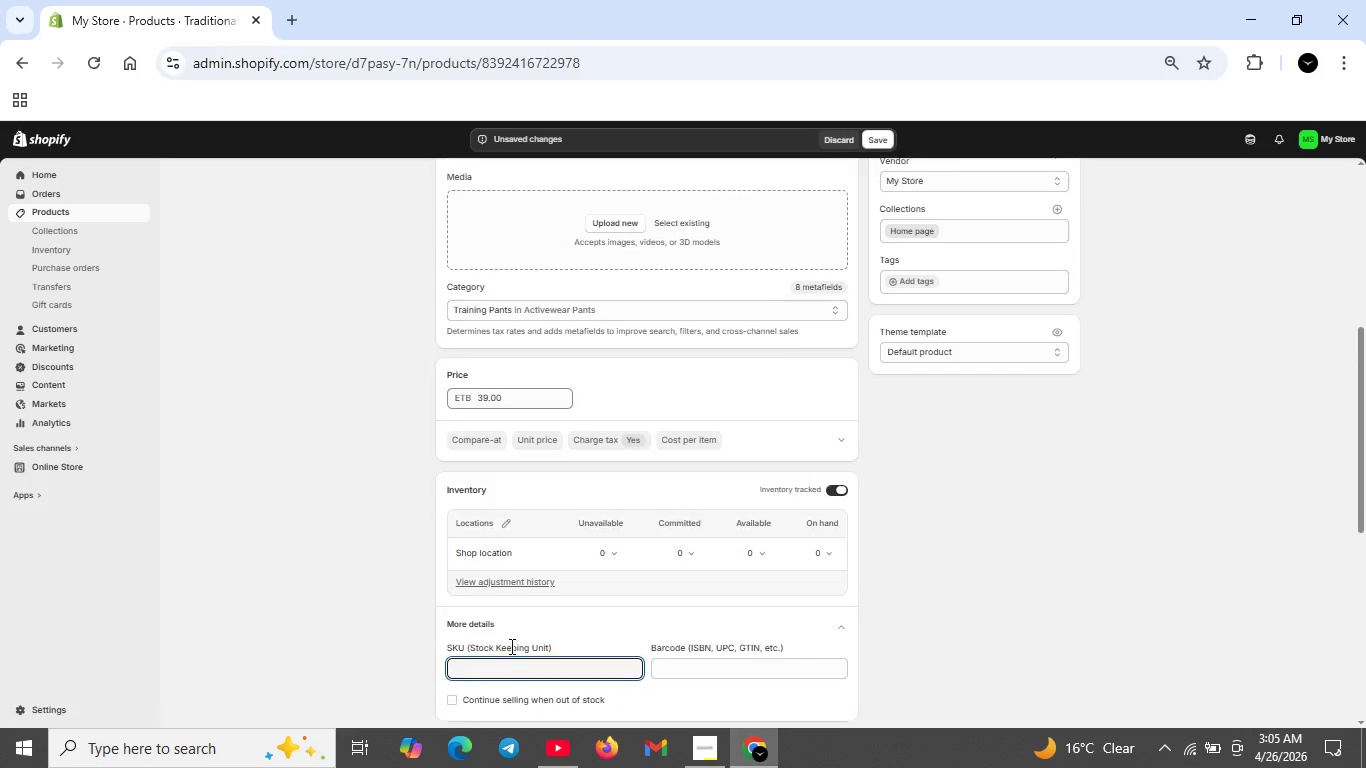 
scroll: coordinate [510, 646], scroll_direction: down, amount: 1.0
 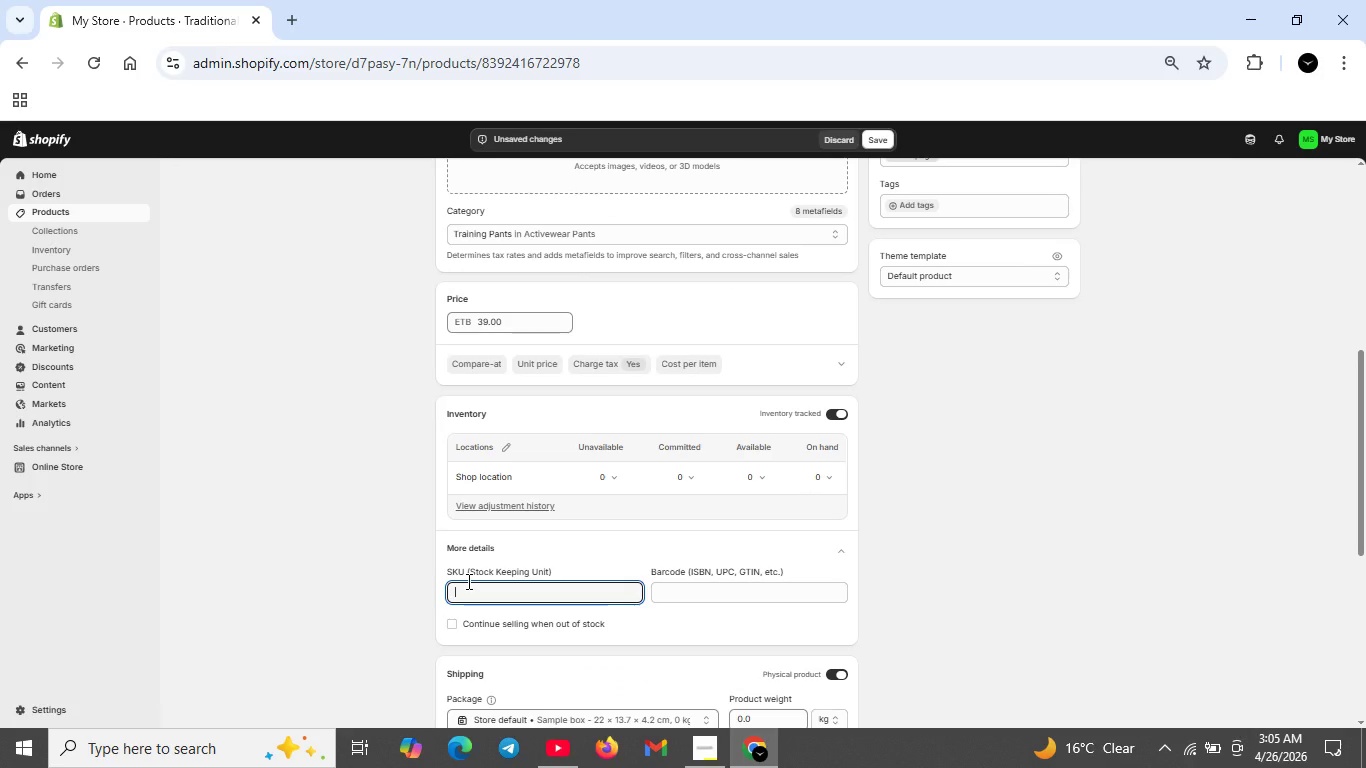 
type(CAP-ABD-BLK-01)
 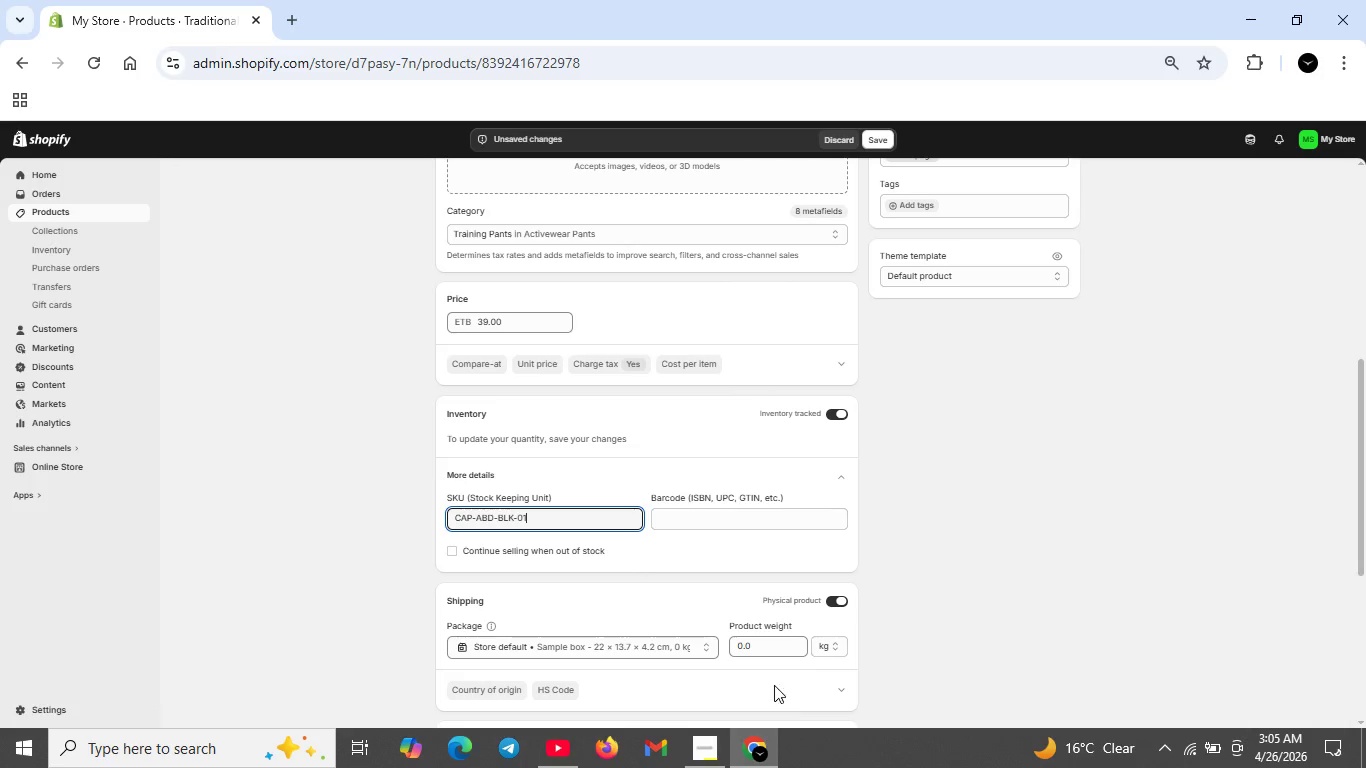 
left_click([760, 645])
 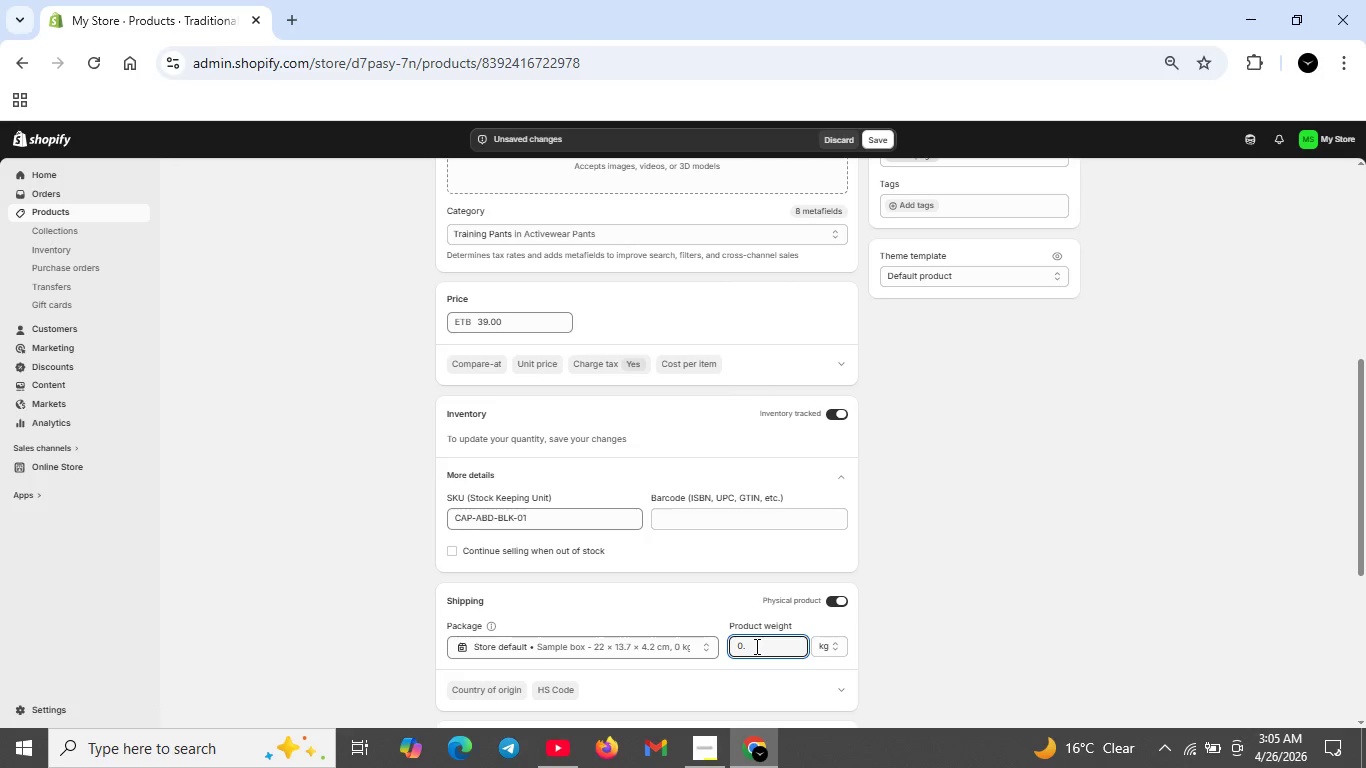 
key(Backspace)
 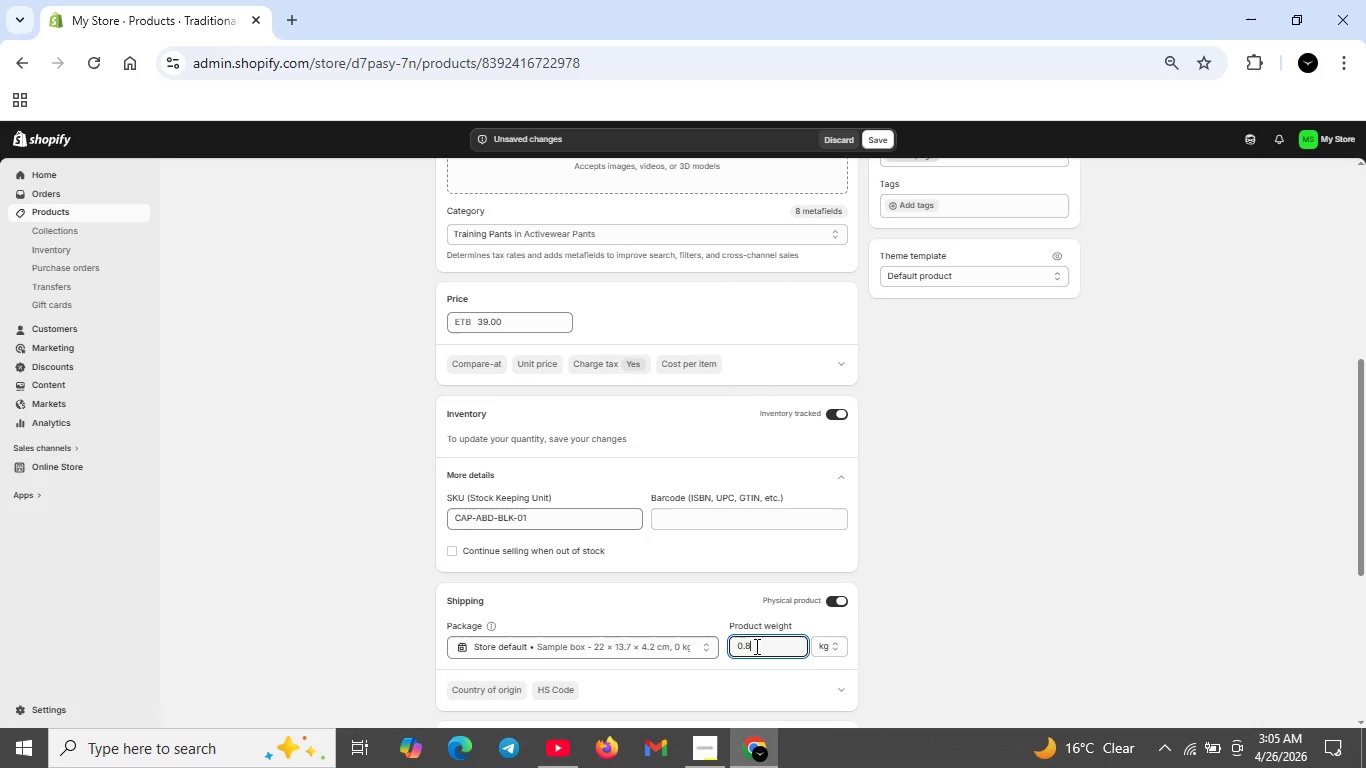 
key(8)
 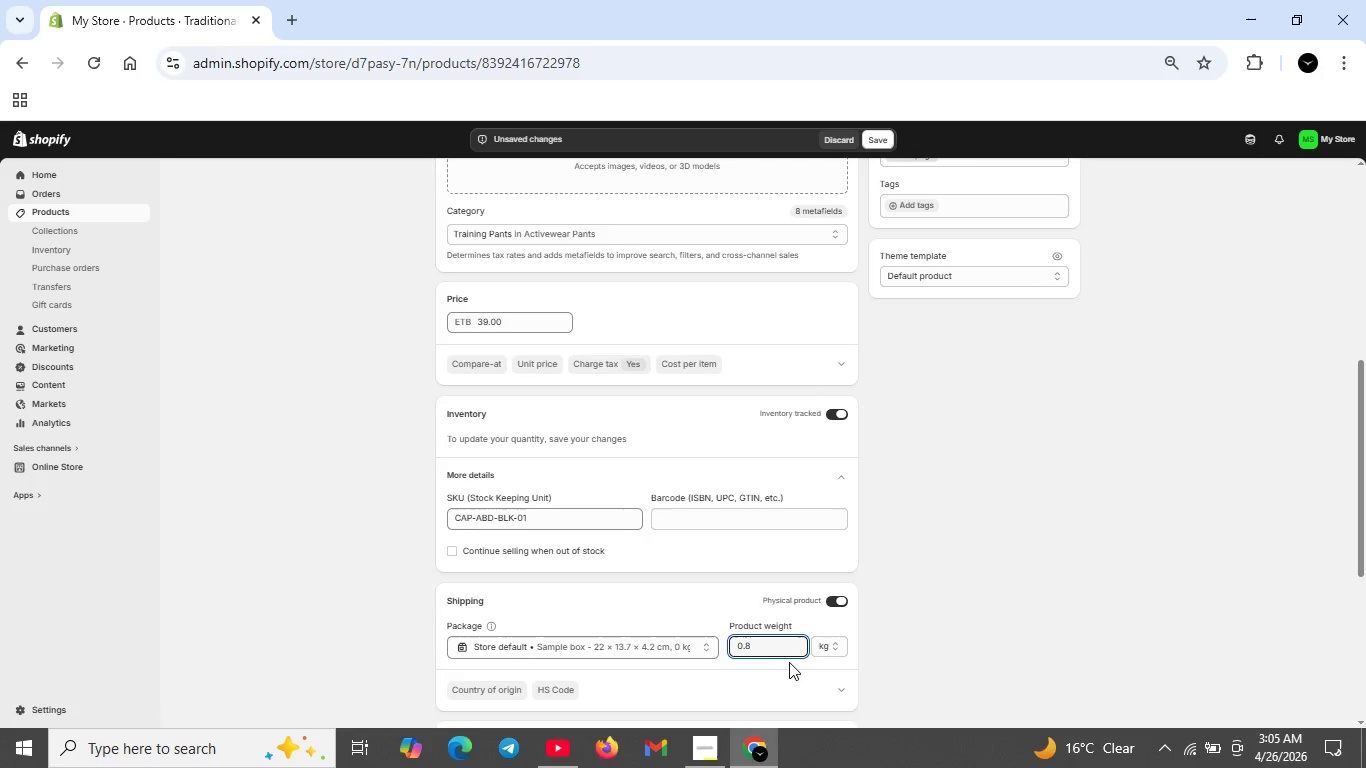 
scroll: coordinate [789, 662], scroll_direction: down, amount: 1.0
 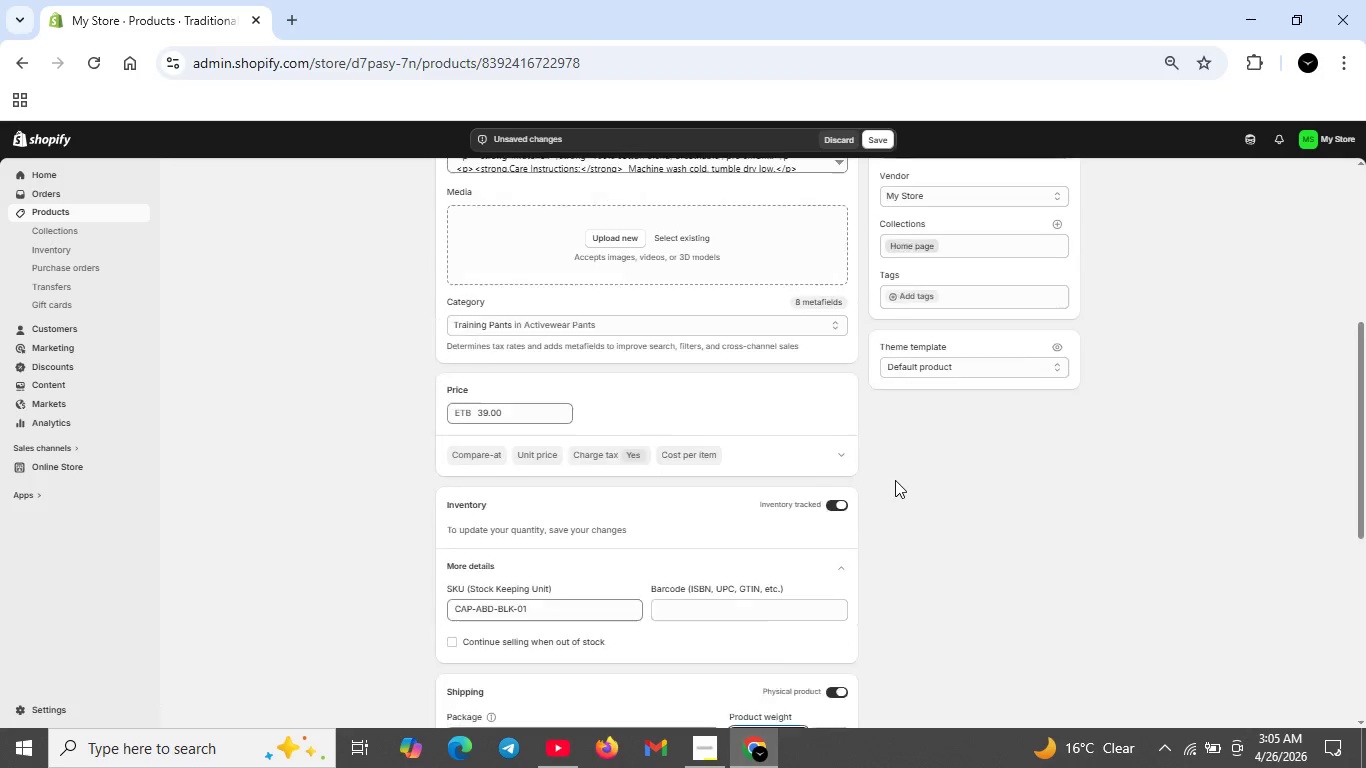 
scroll: coordinate [894, 490], scroll_direction: up, amount: 2.0
 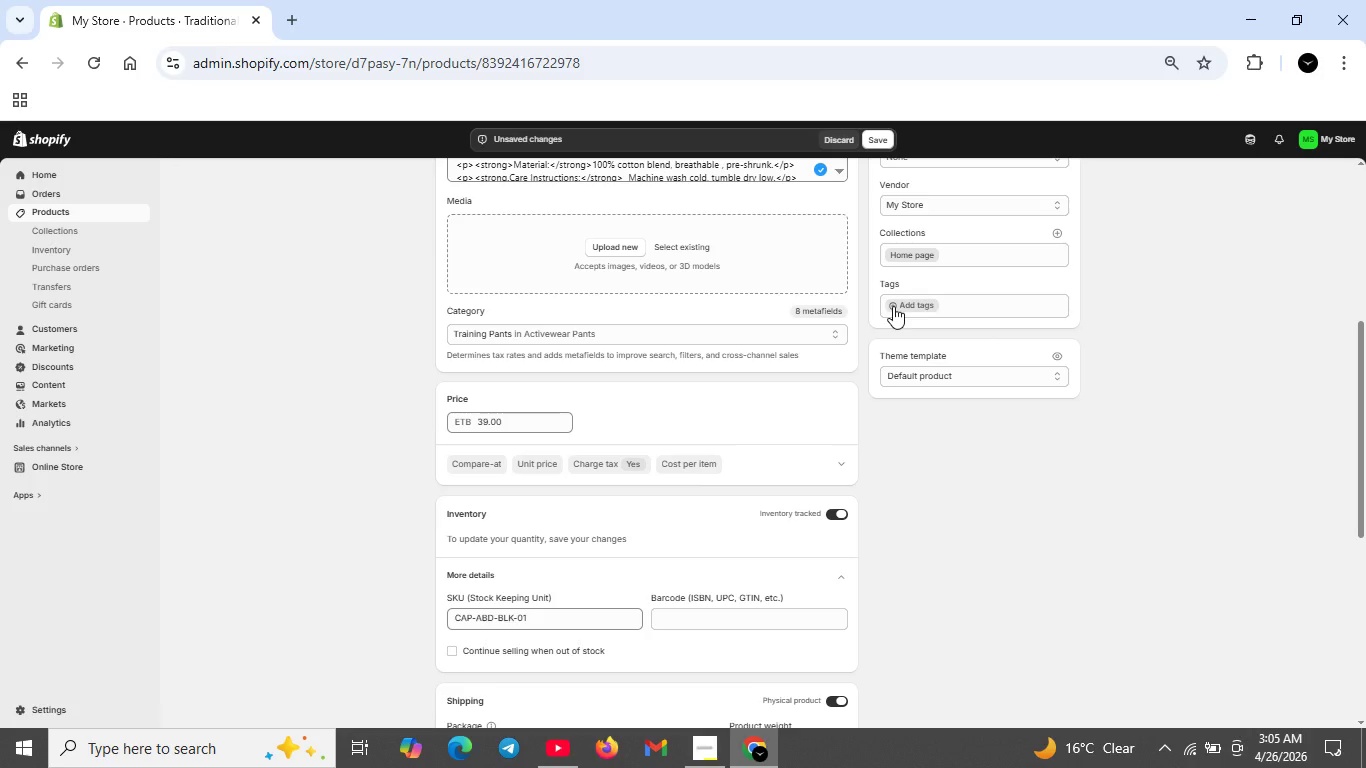 
left_click([893, 306])
 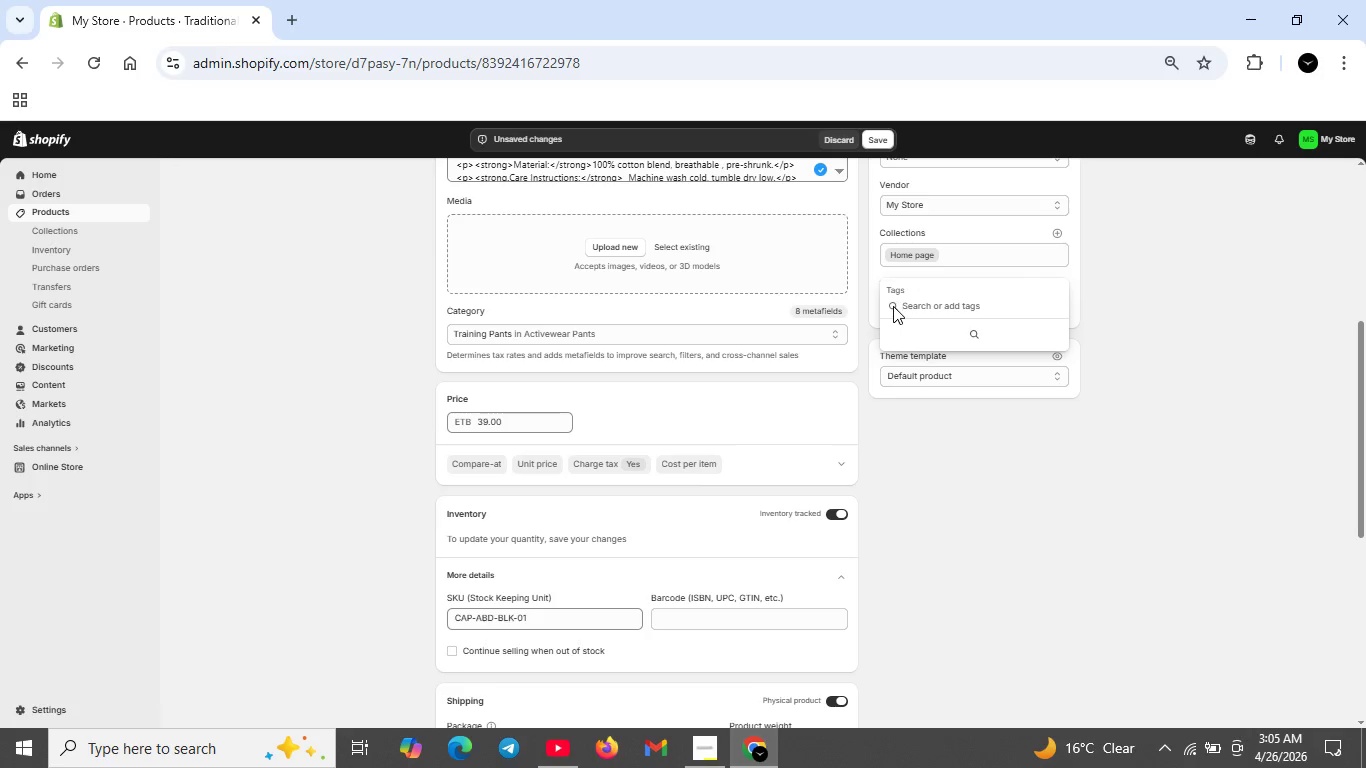 
type(ABA)
key(Backspace)
key(Backspace)
type(bada`)
 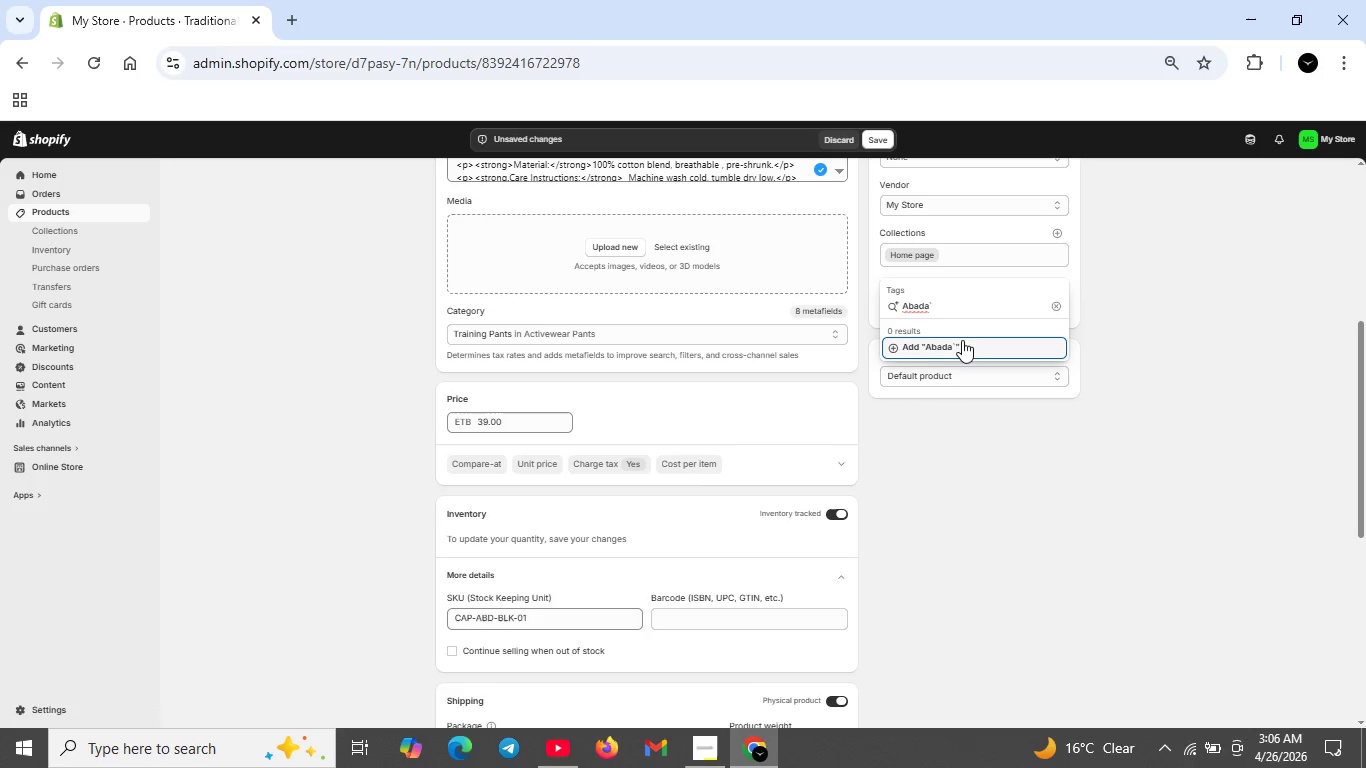 
wait(5.16)
 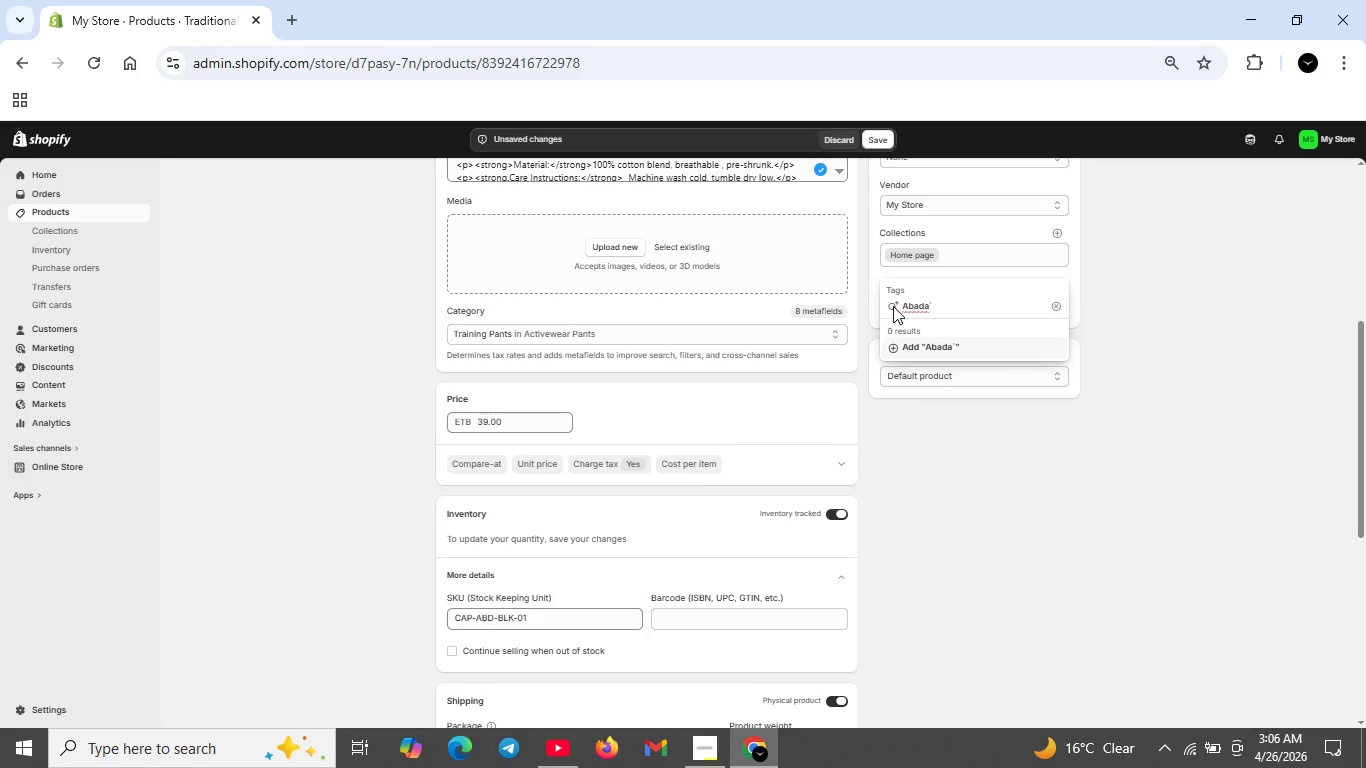 
left_click([892, 352])
 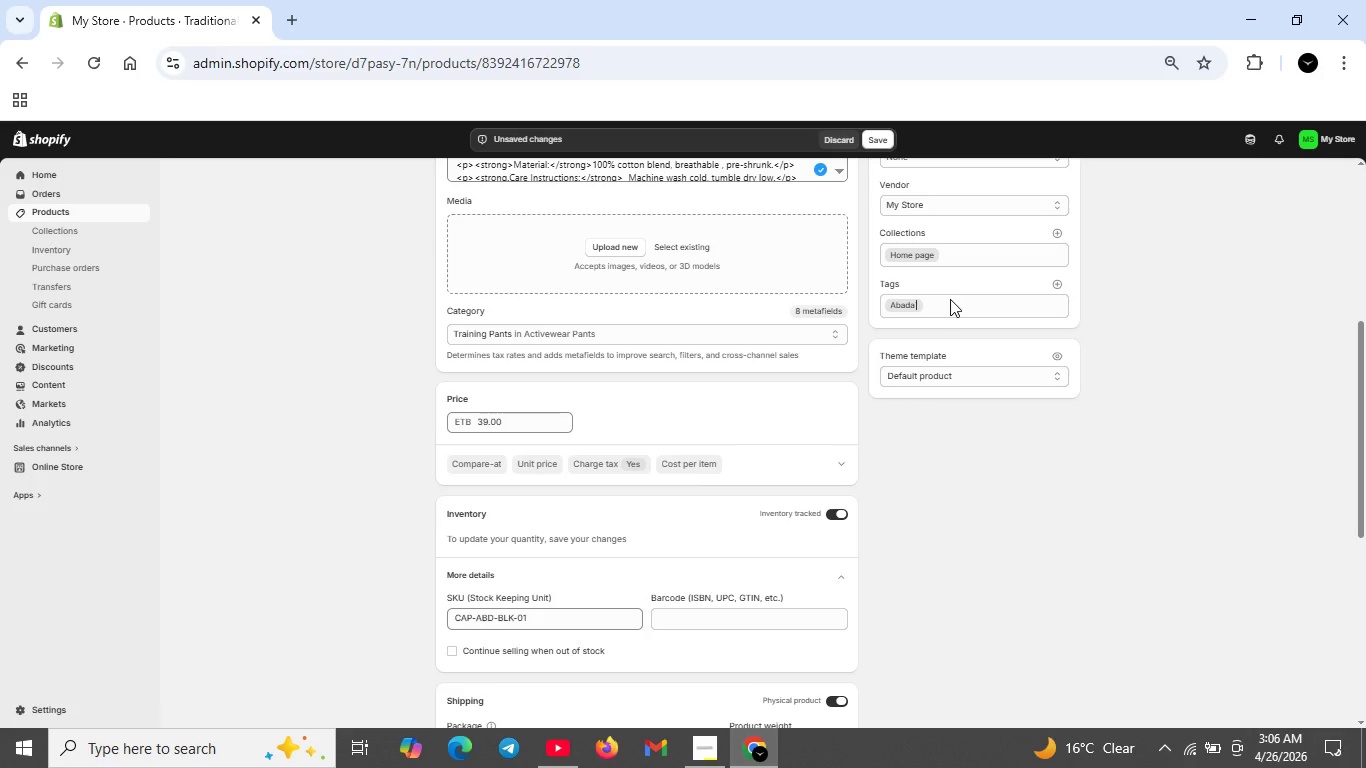 
left_click([950, 299])
 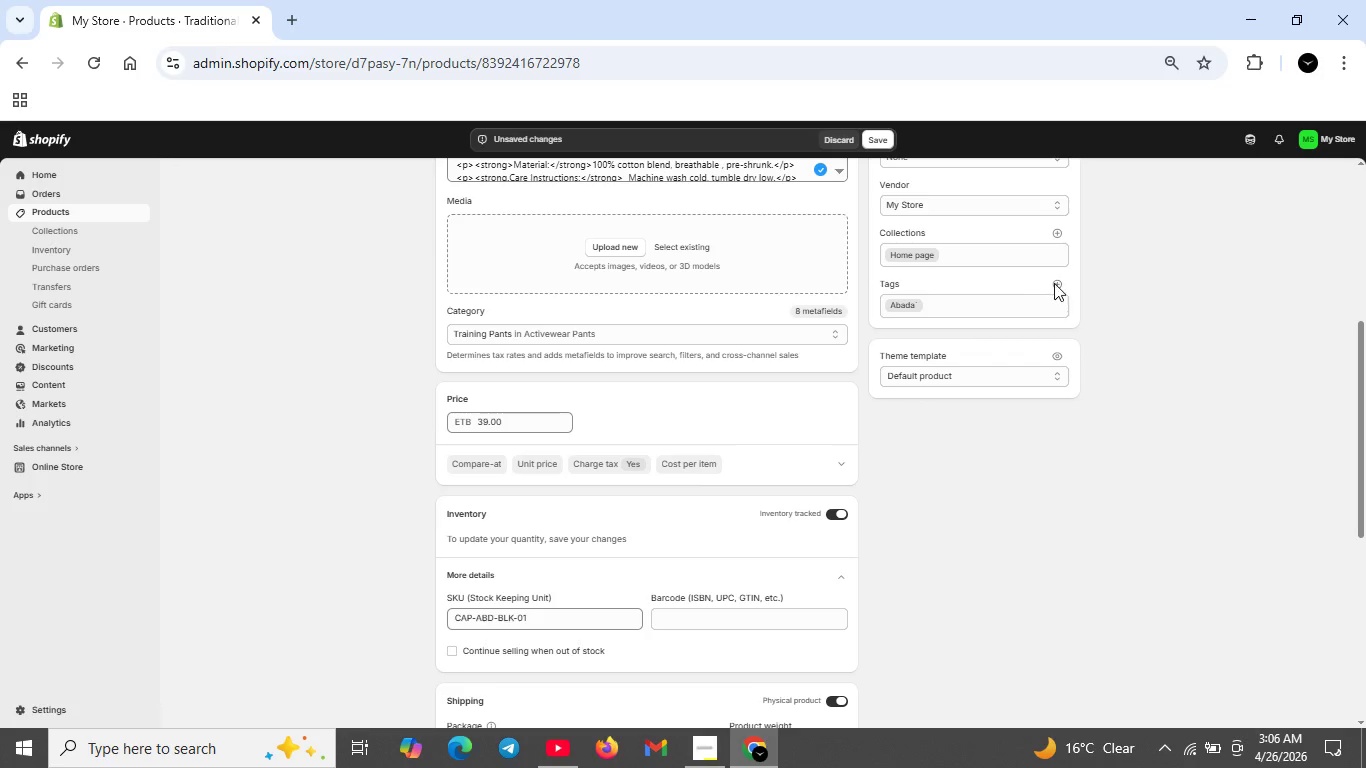 
left_click([1054, 283])
 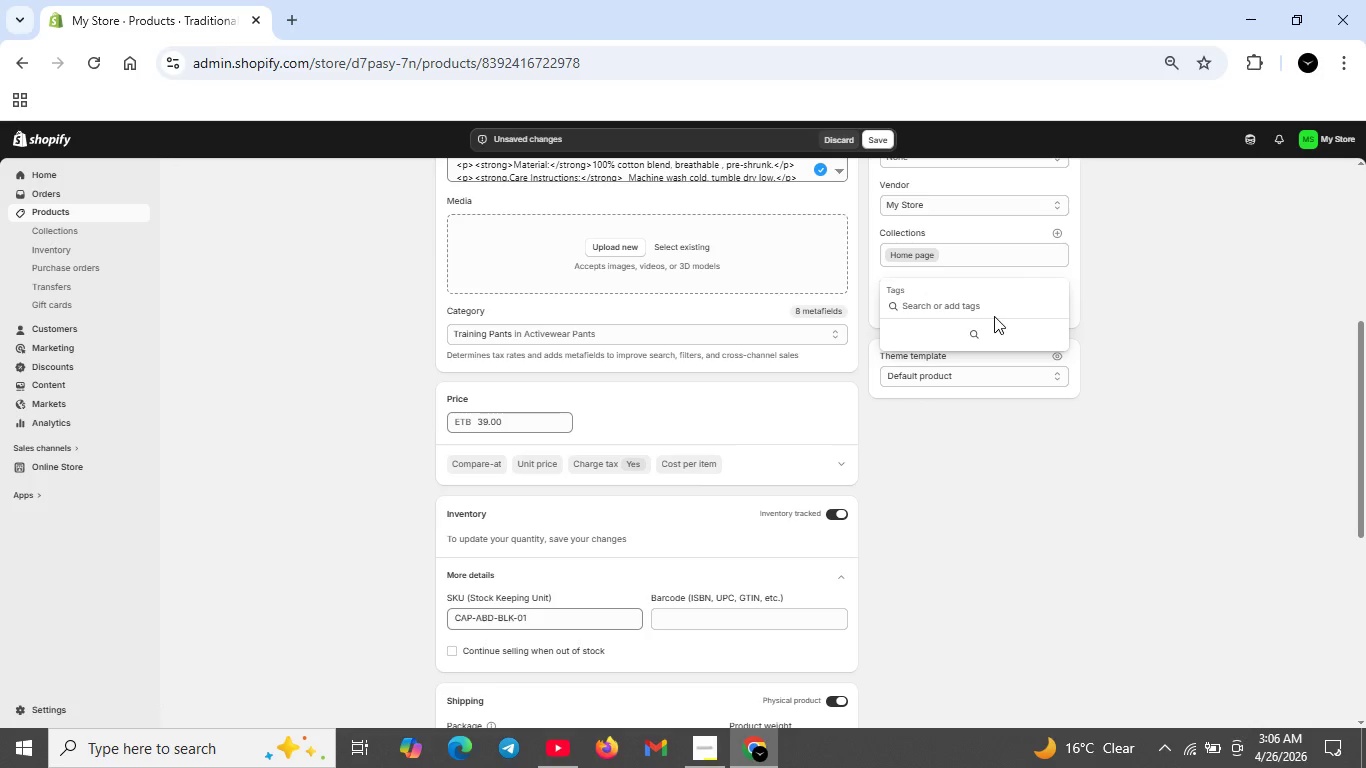 
type(Training Pna)
key(Backspace)
key(Backspace)
type(ants)
 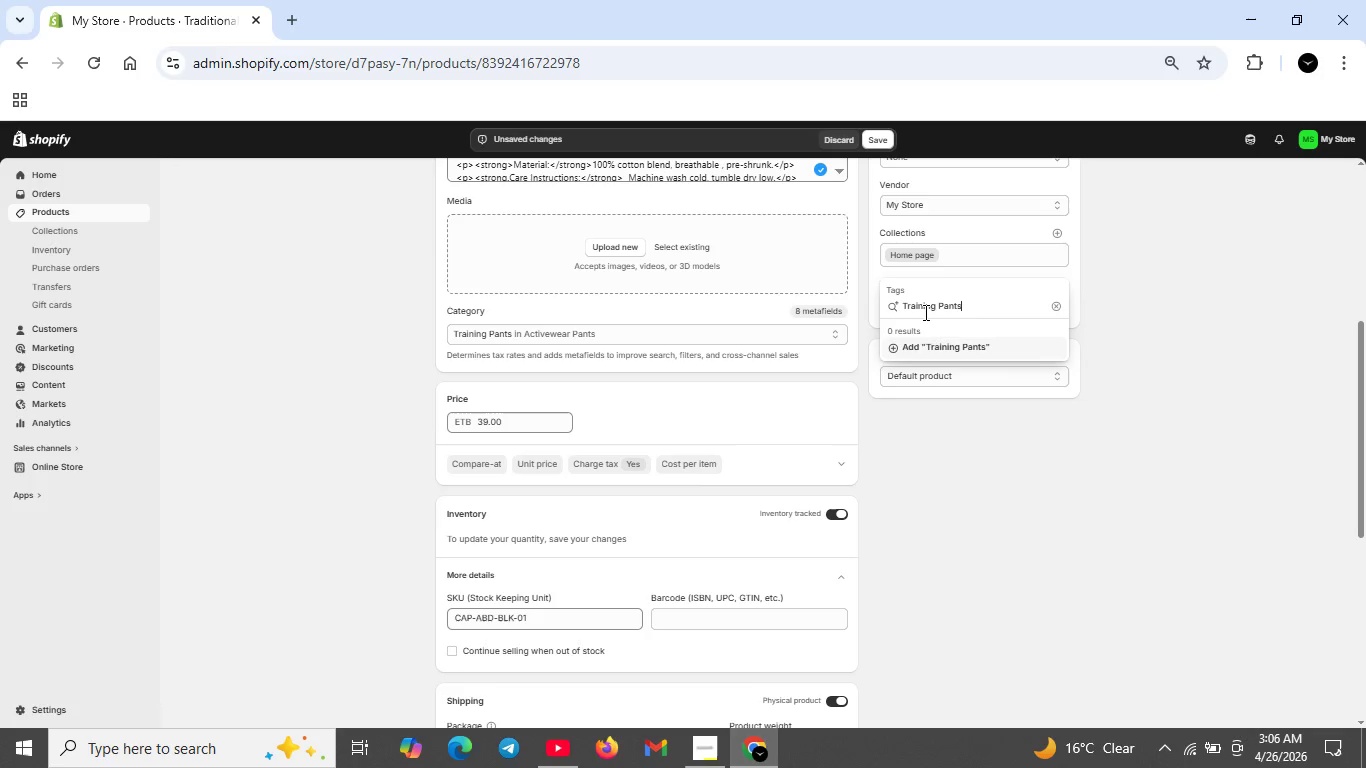 
left_click([923, 311])
 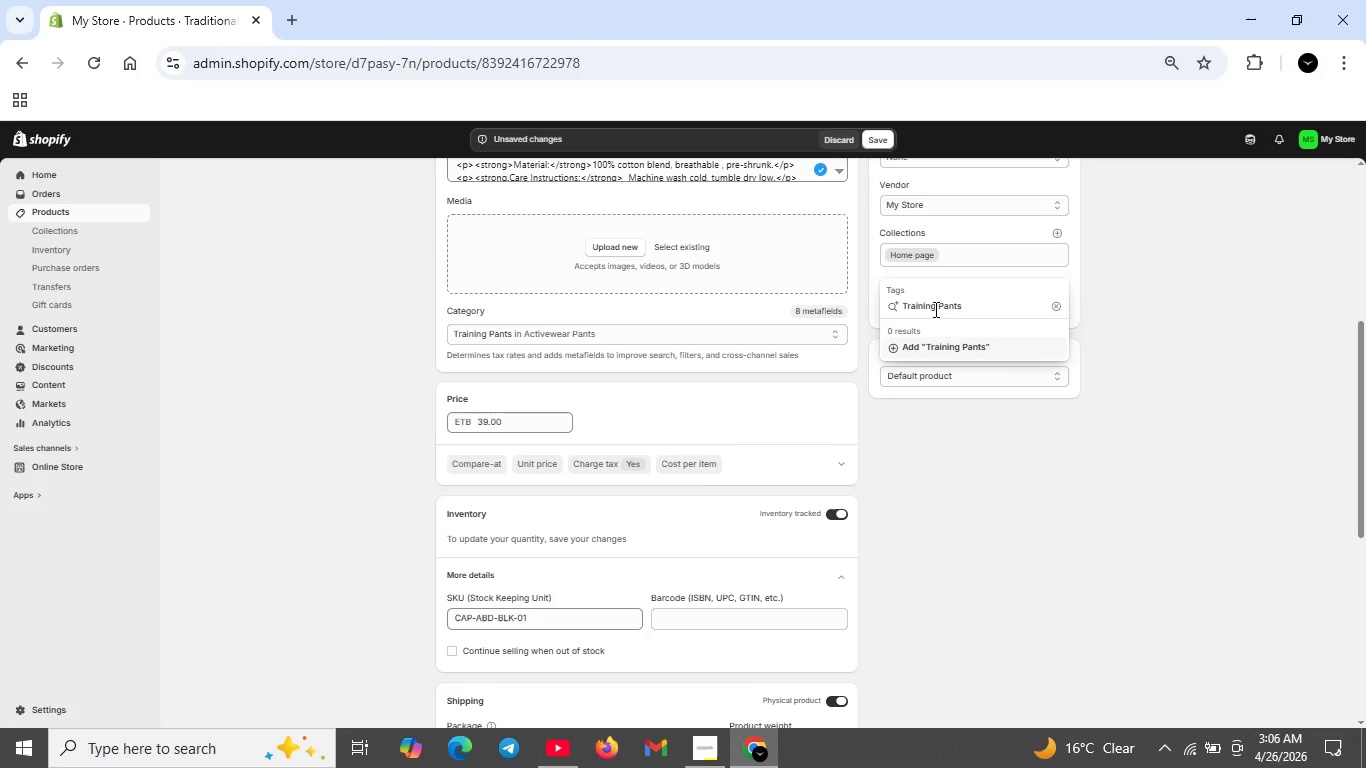 
left_click([934, 309])
 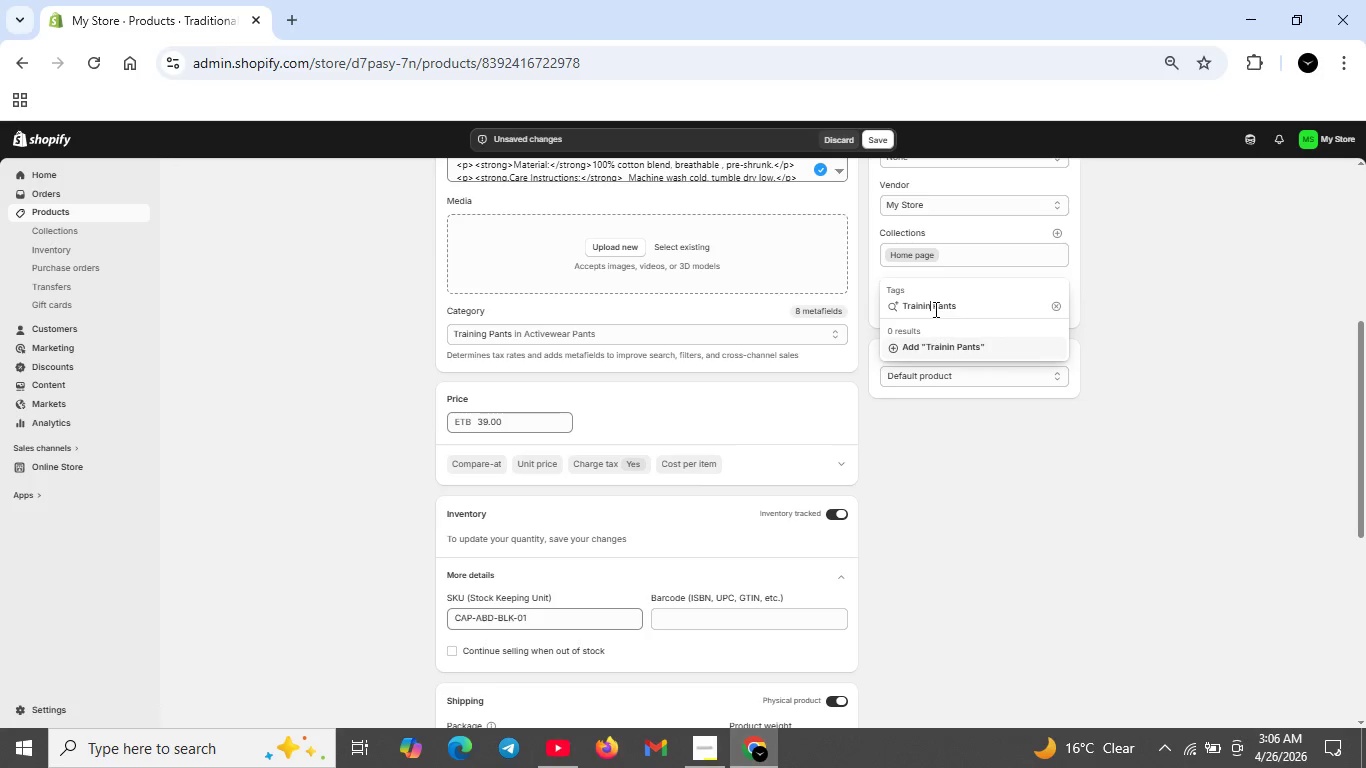 
key(Backspace)
 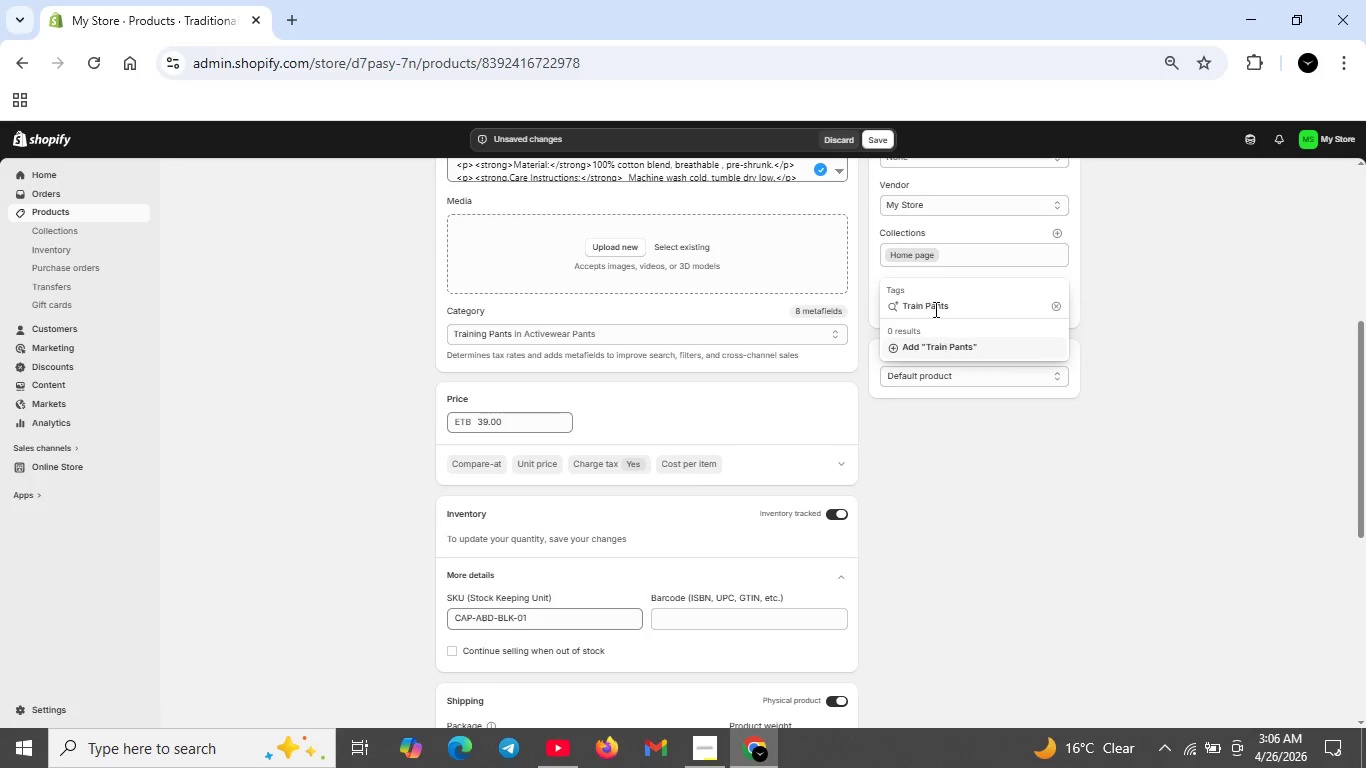 
key(Backspace)
 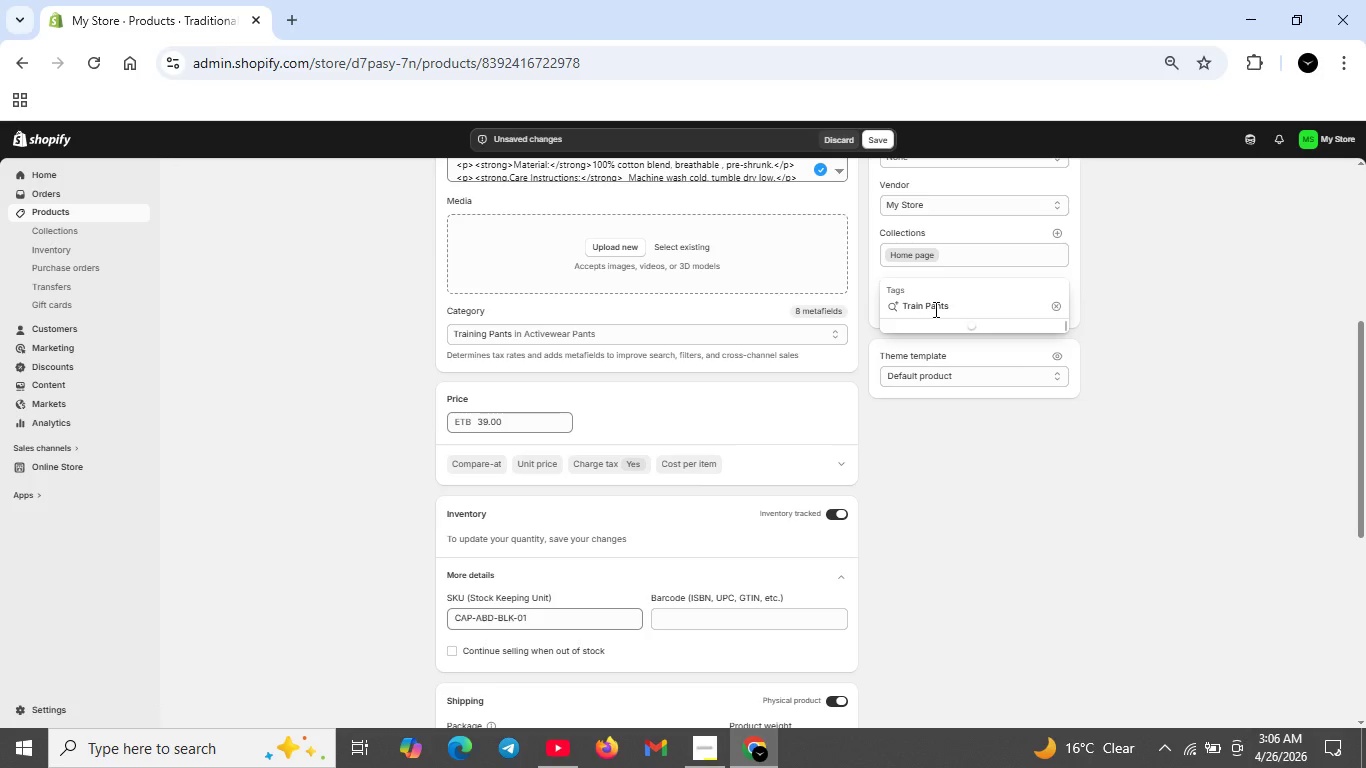 
key(Backspace)
 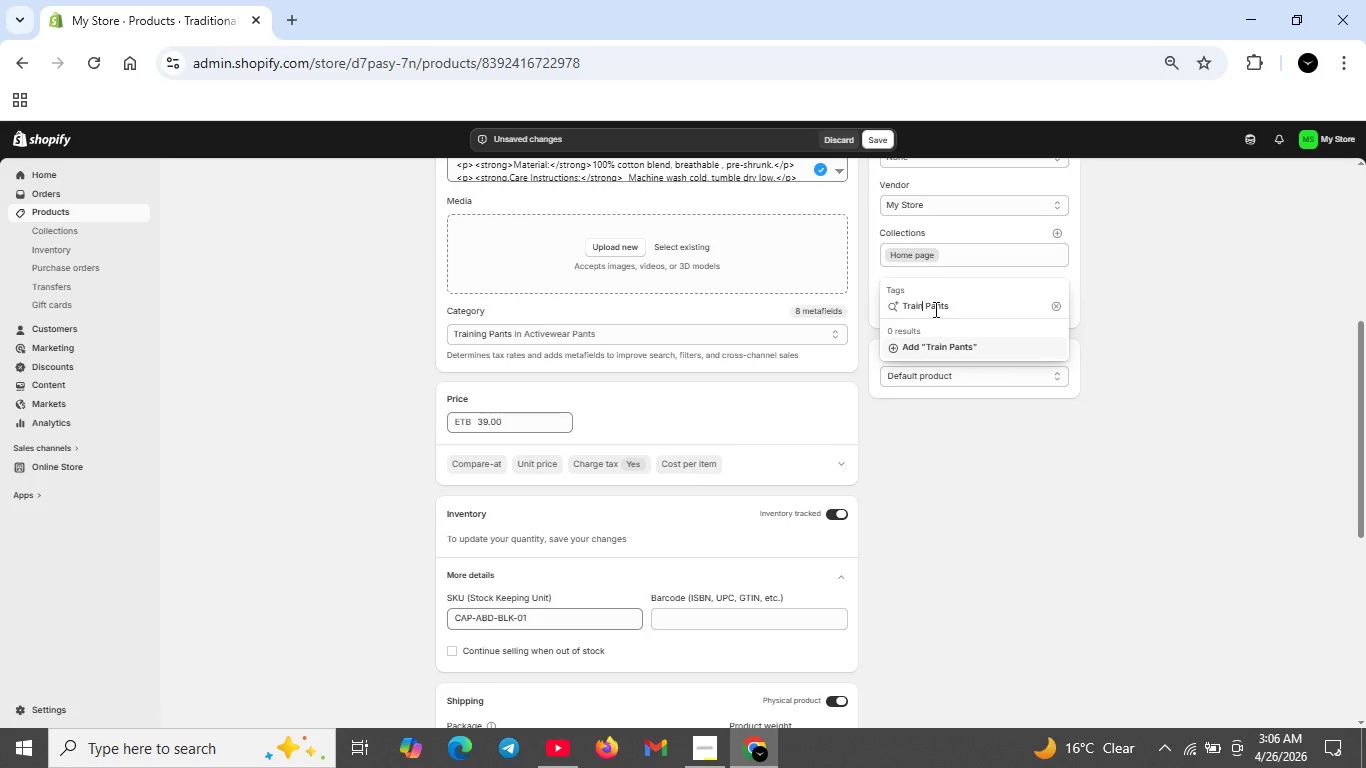 
type(ing)
 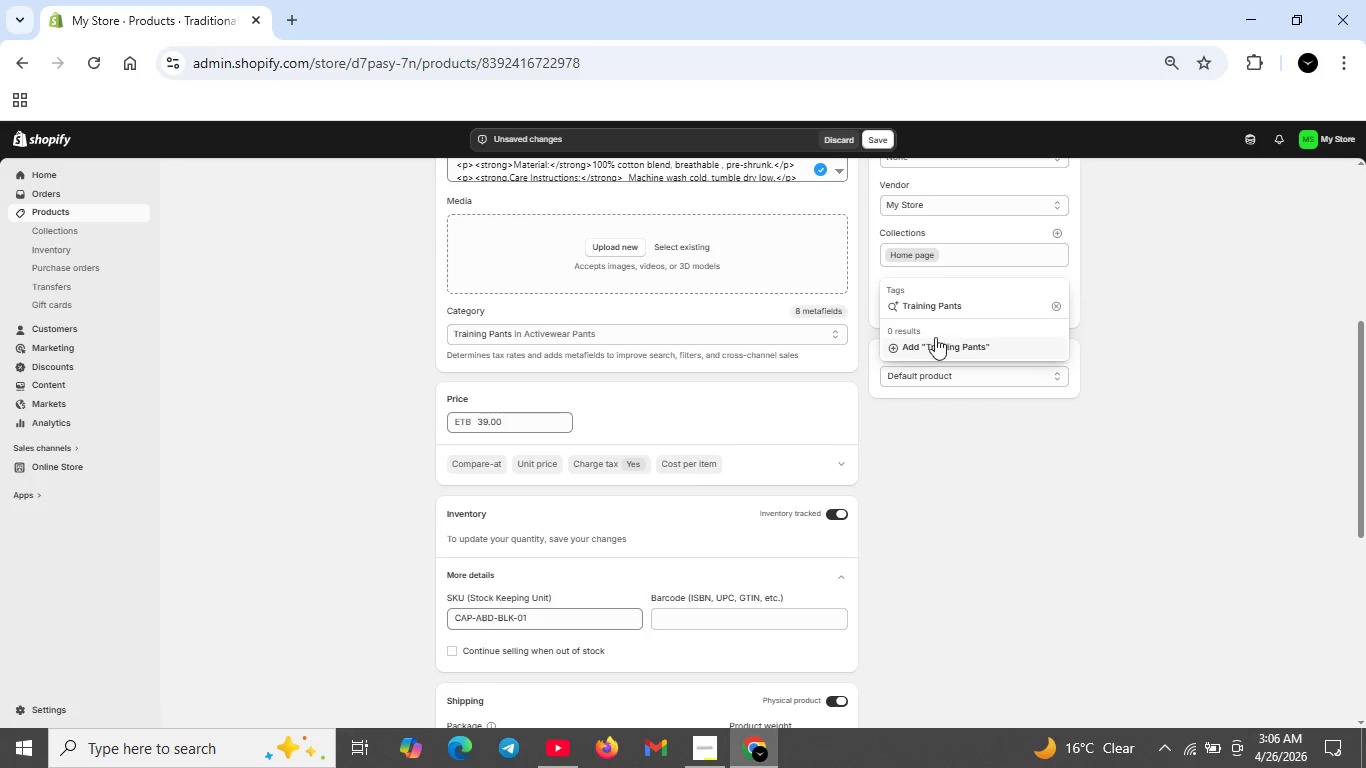 
left_click([891, 346])
 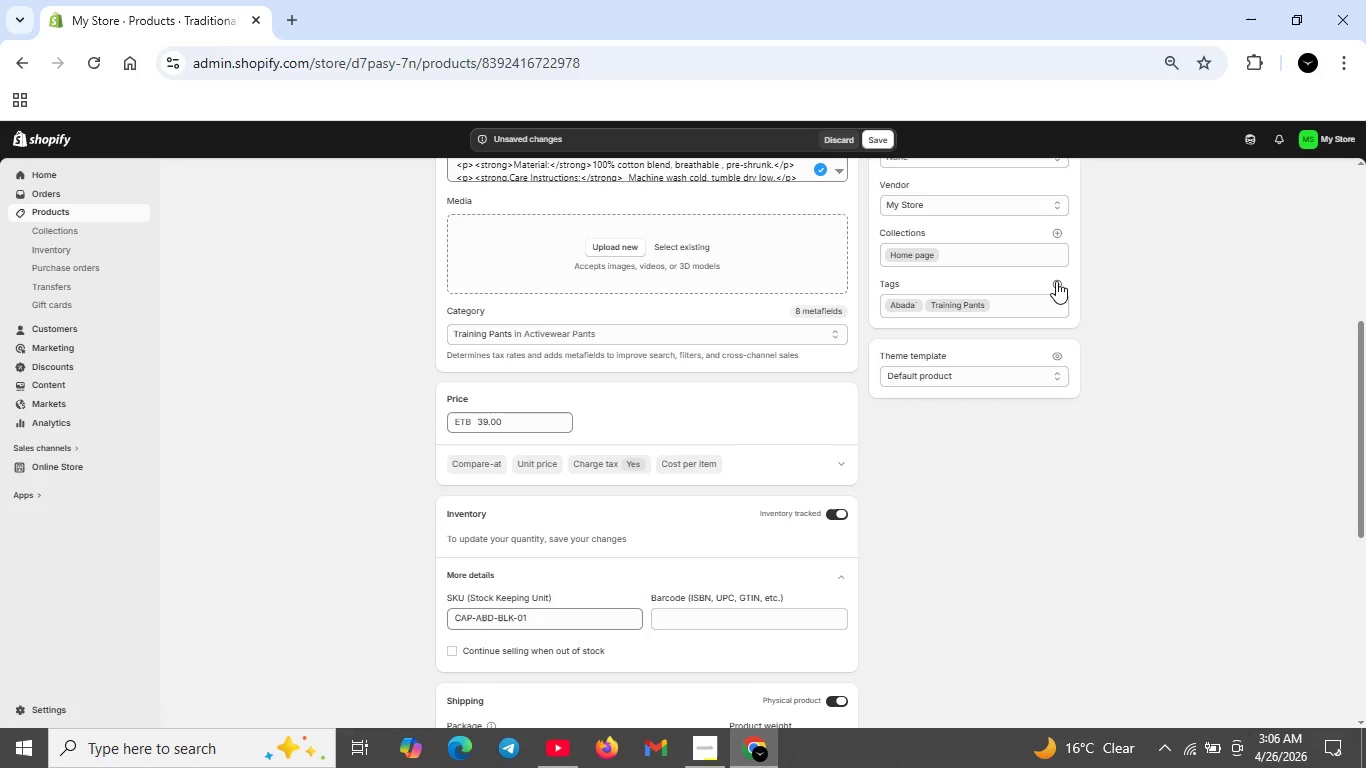 
left_click([1056, 281])
 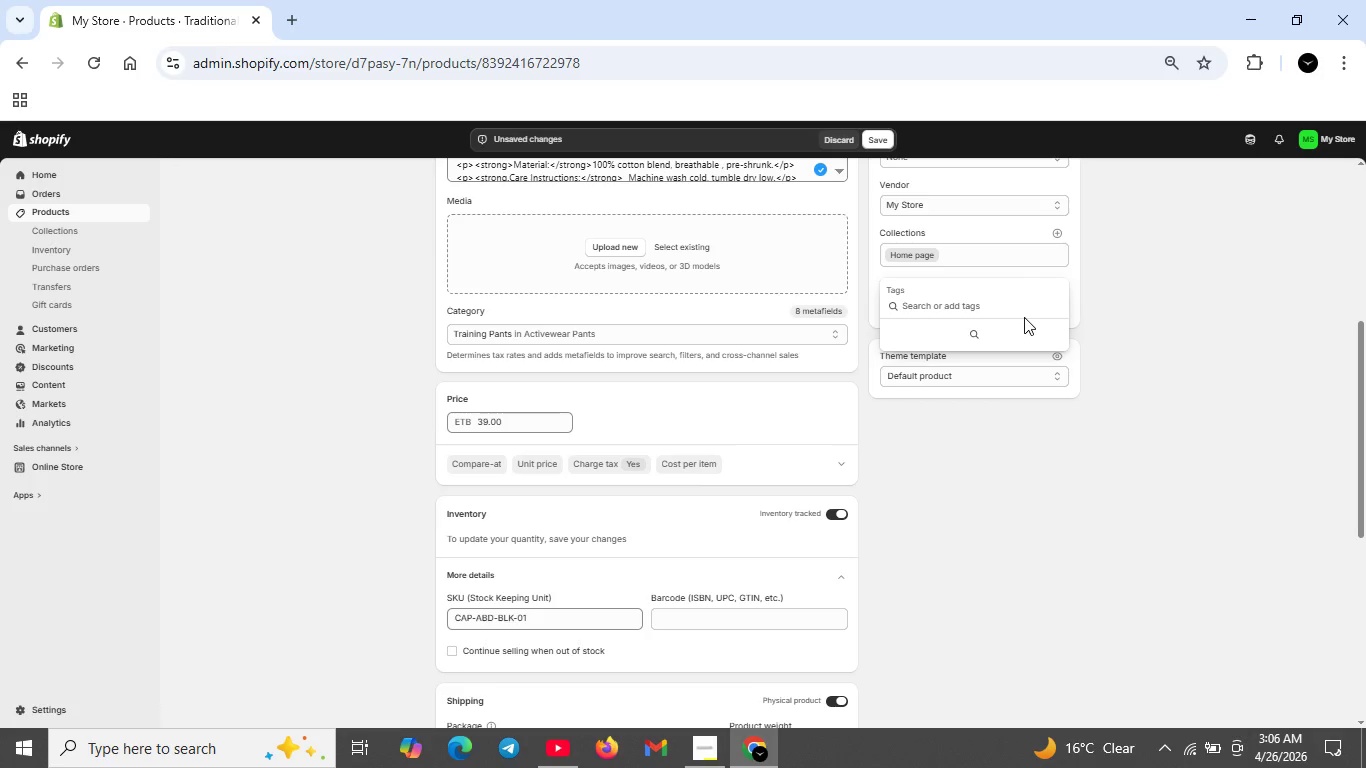 
type(Apparel)
 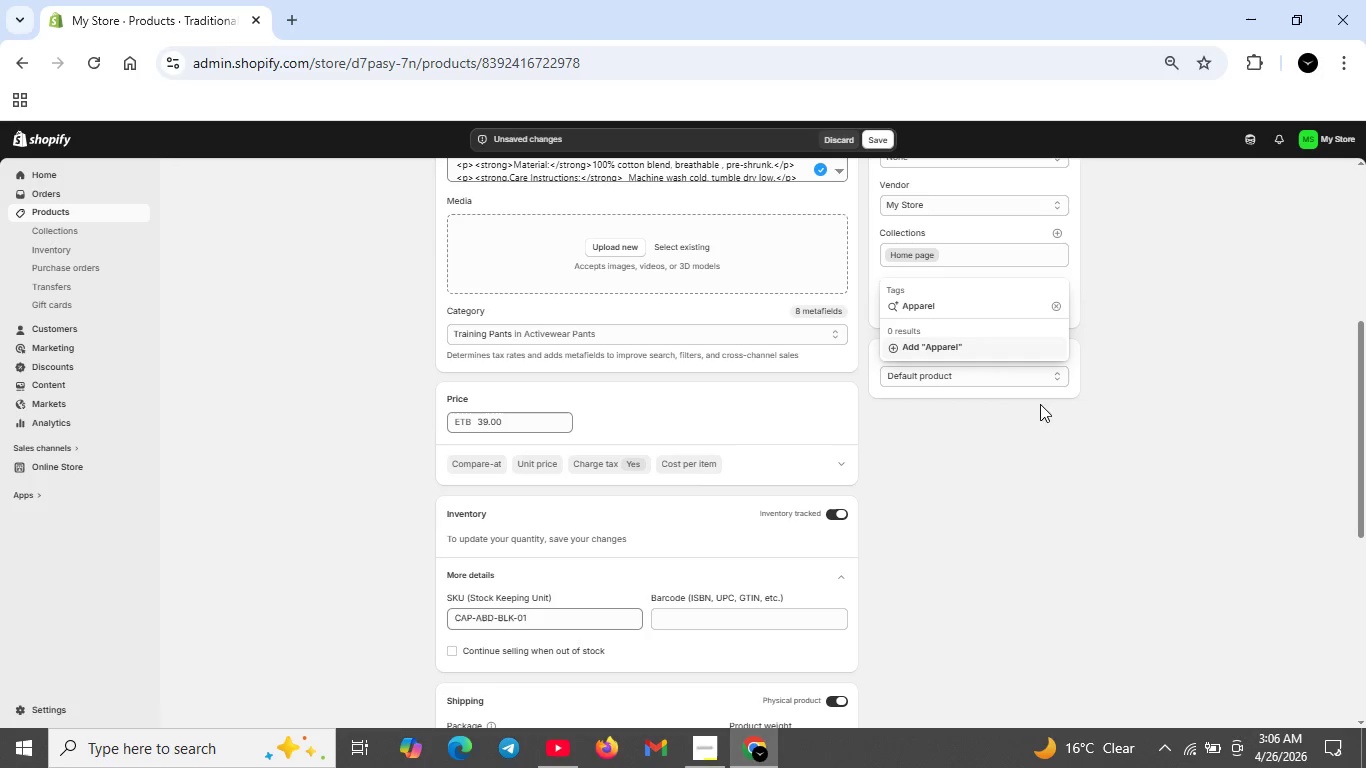 
wait(7.3)
 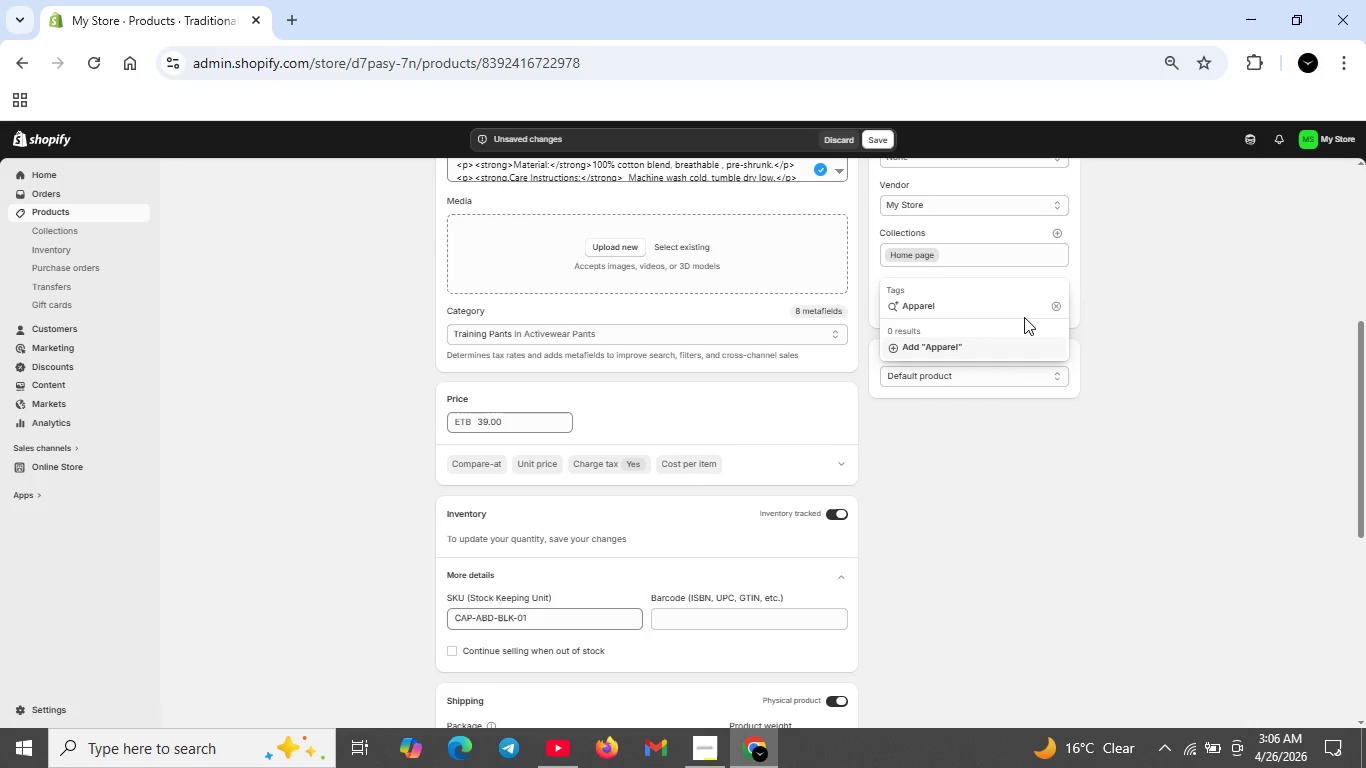 
left_click([901, 346])
 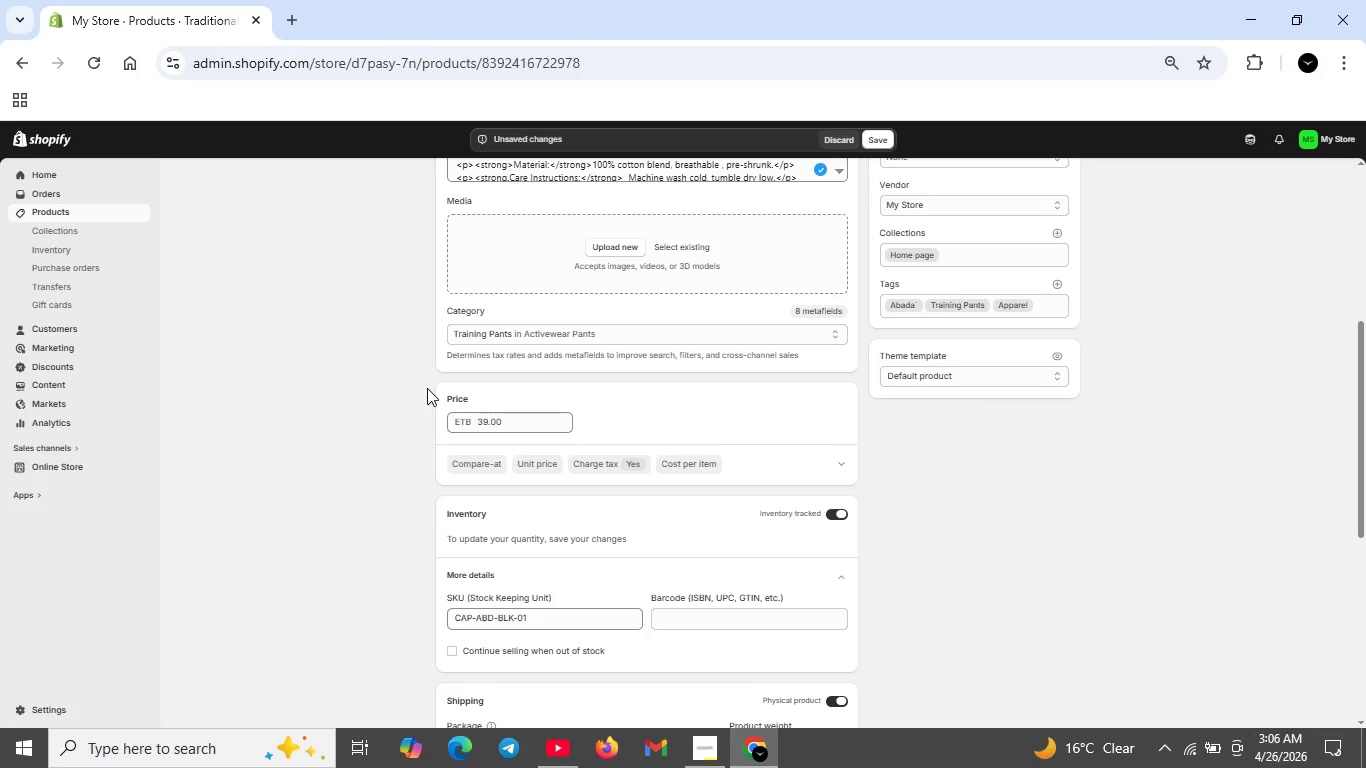 
wait(12.45)
 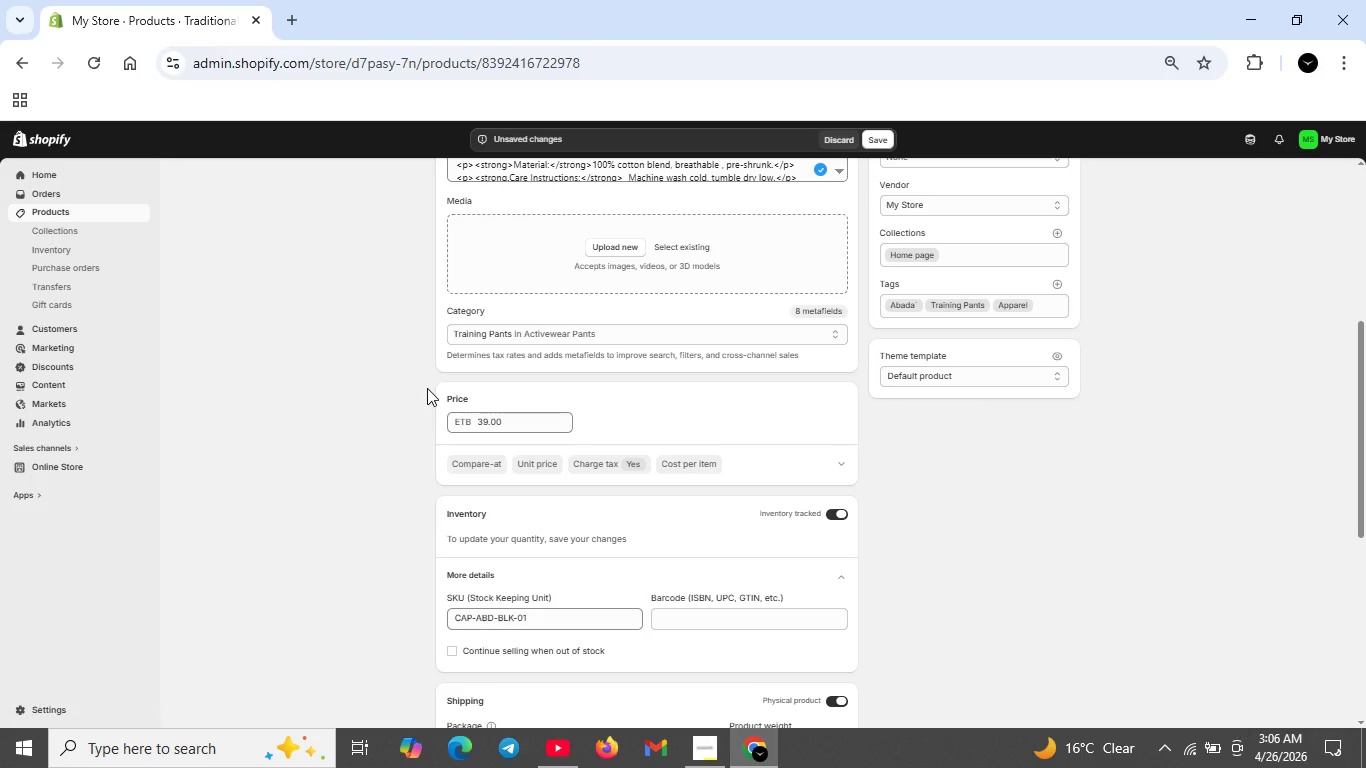 
scroll: coordinate [636, 528], scroll_direction: down, amount: 6.0
 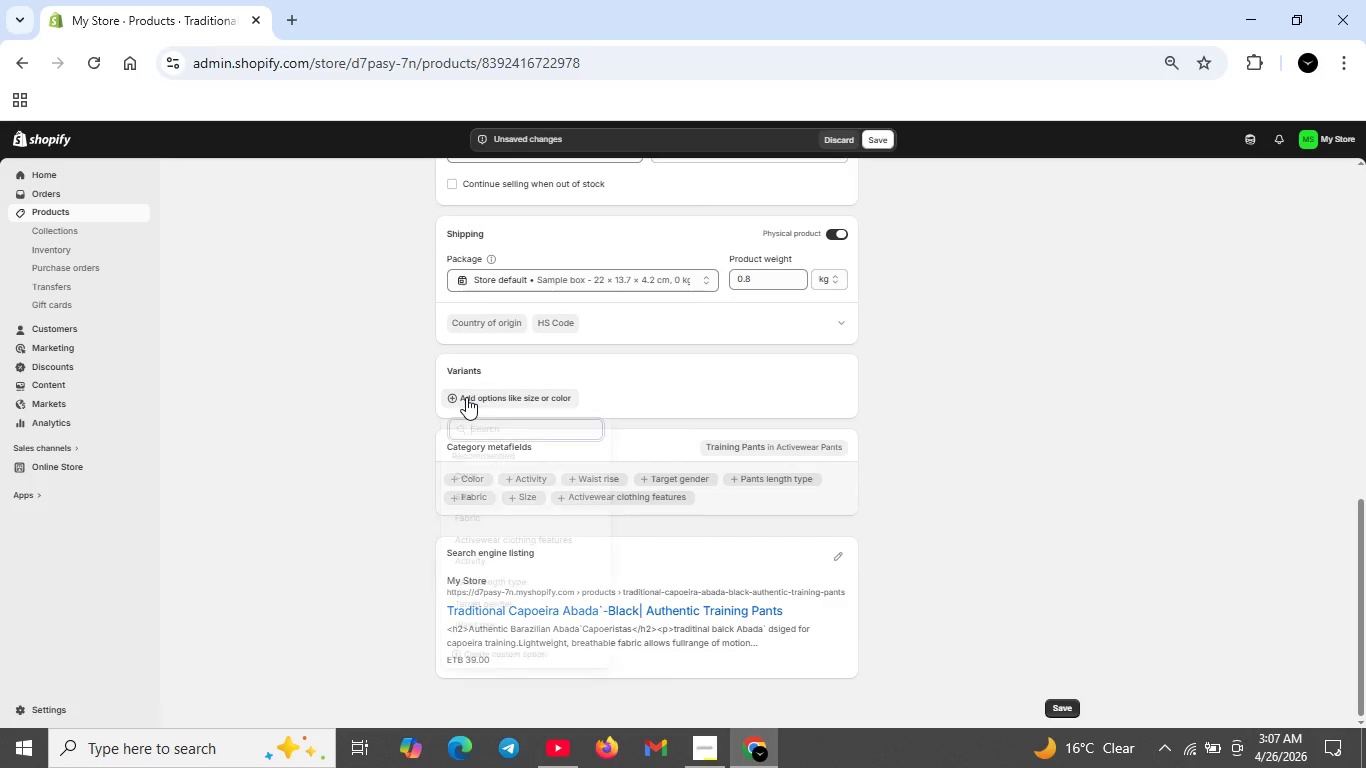 
left_click([466, 397])
 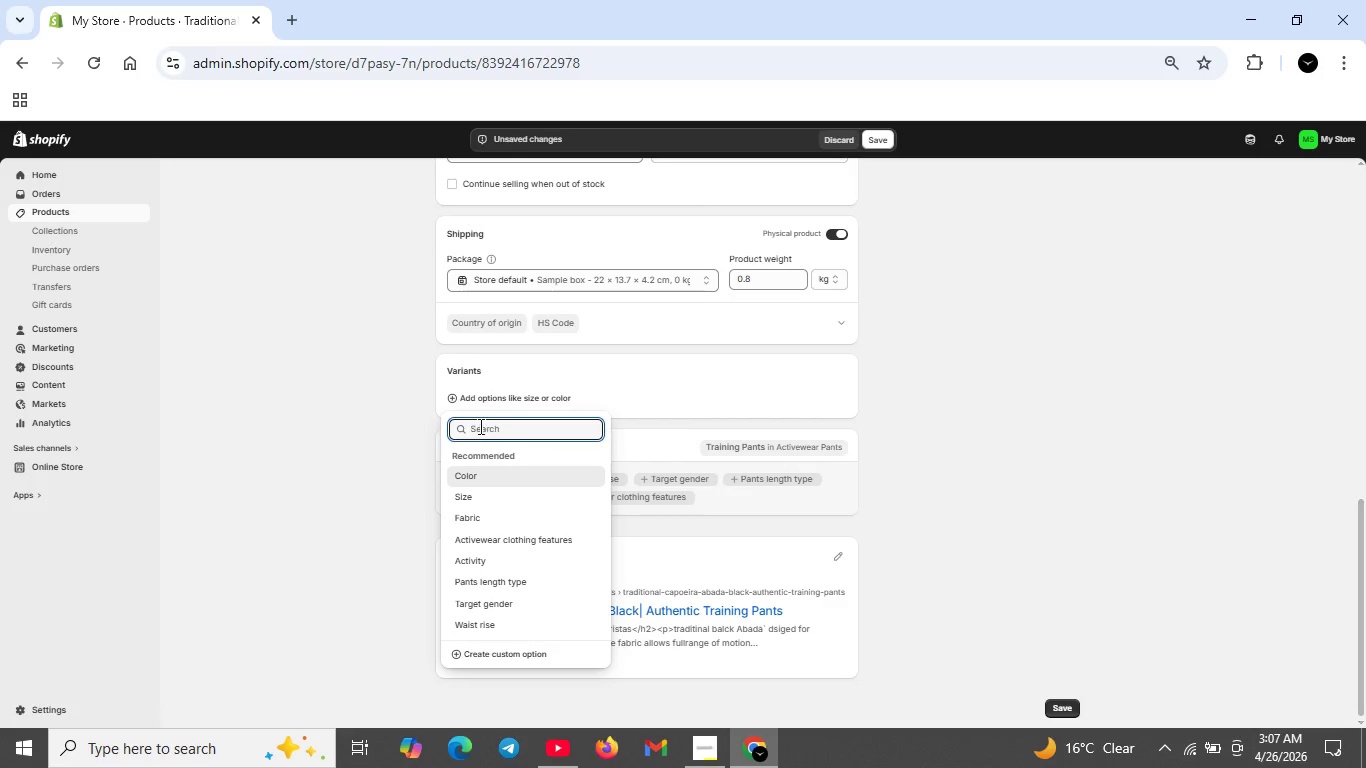 
wait(5.12)
 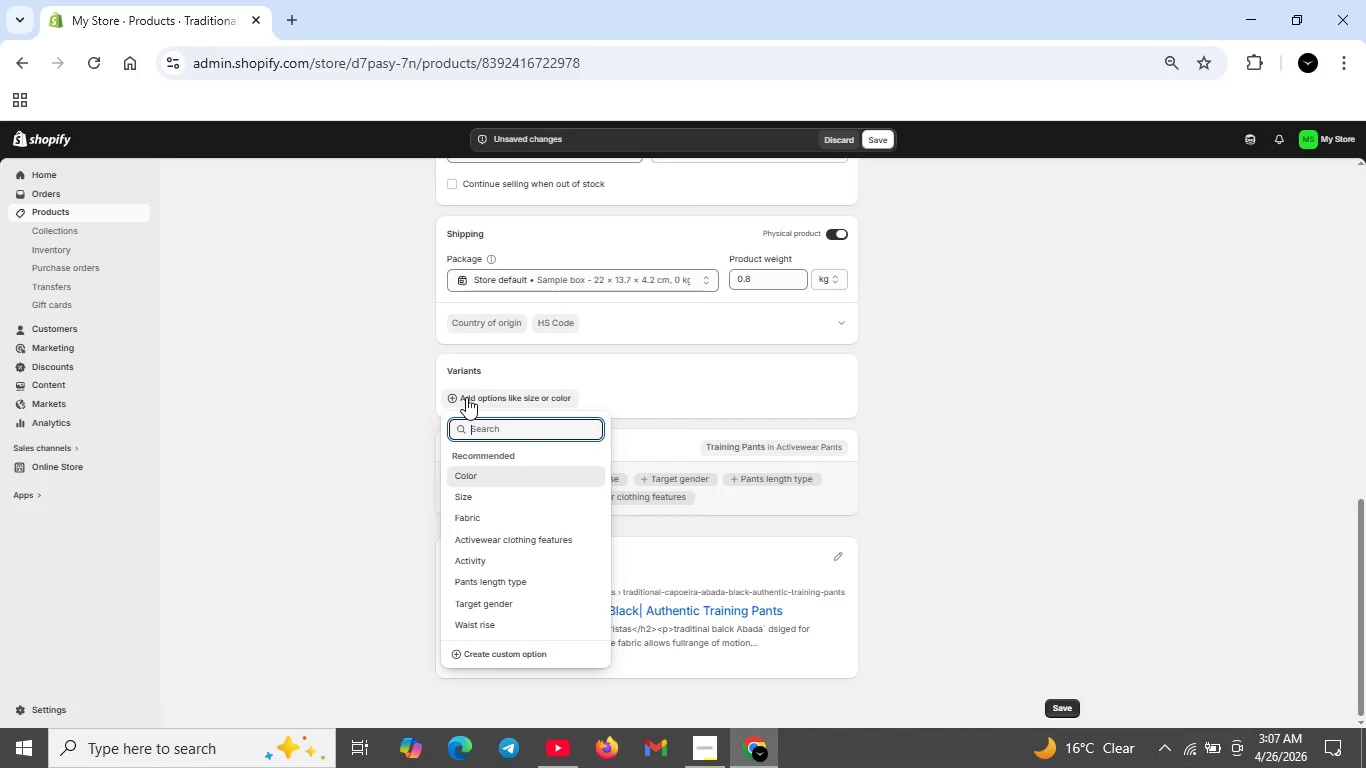 
left_click([520, 651])
 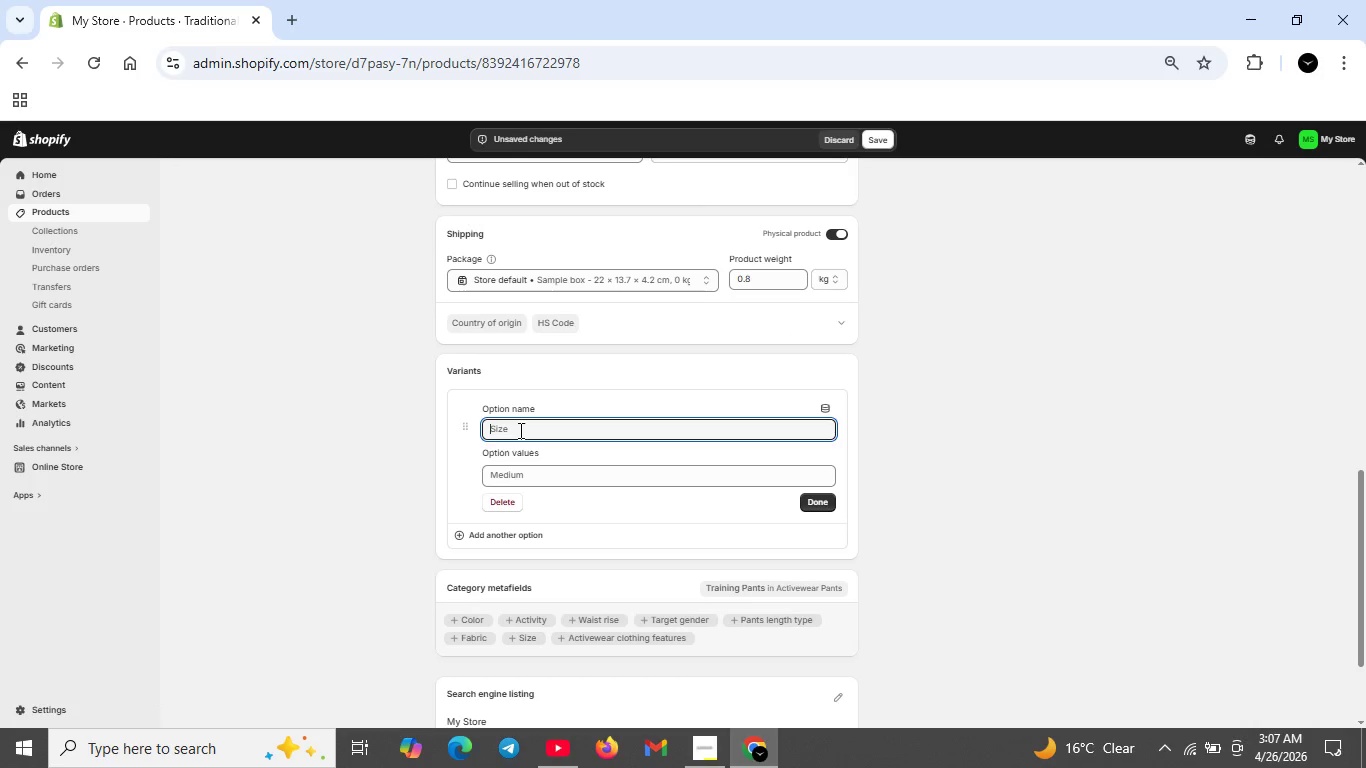 
type(Size)
 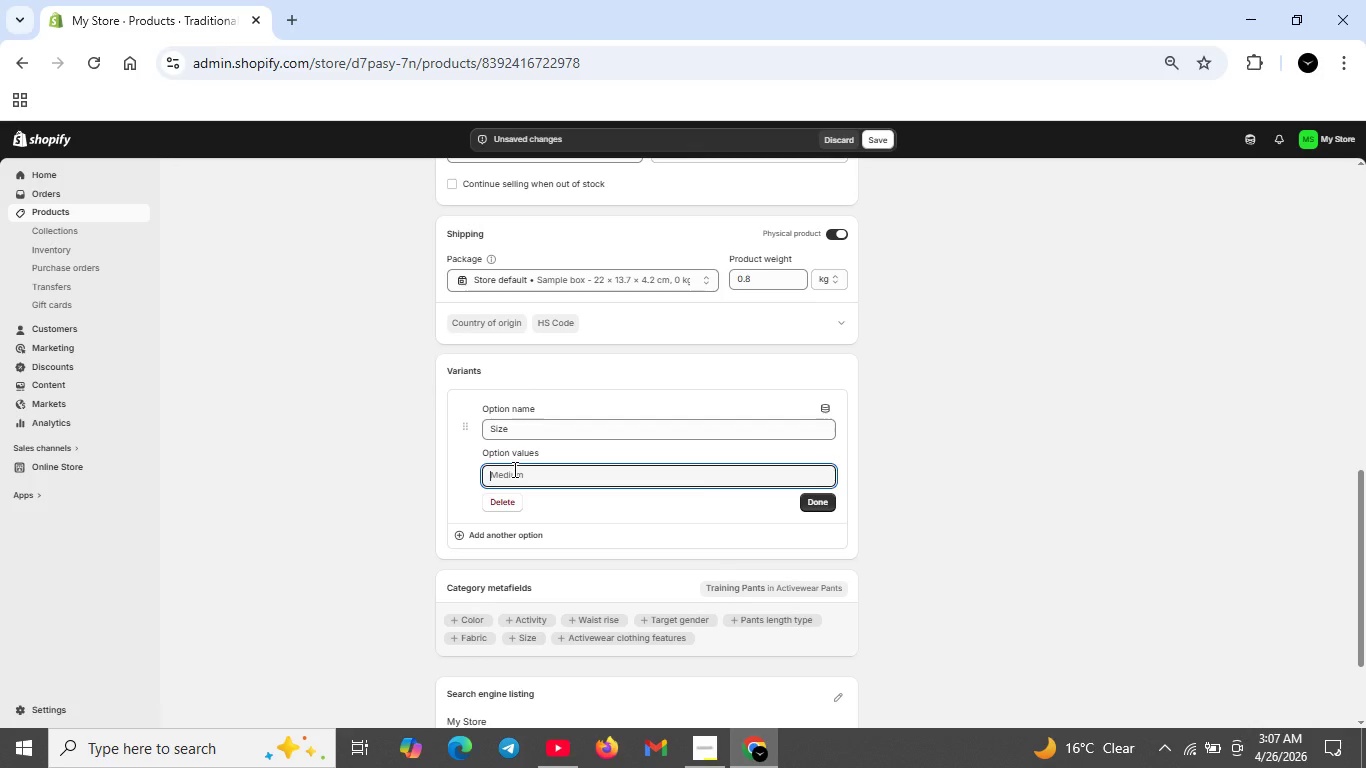 
type(Small (28-30))
 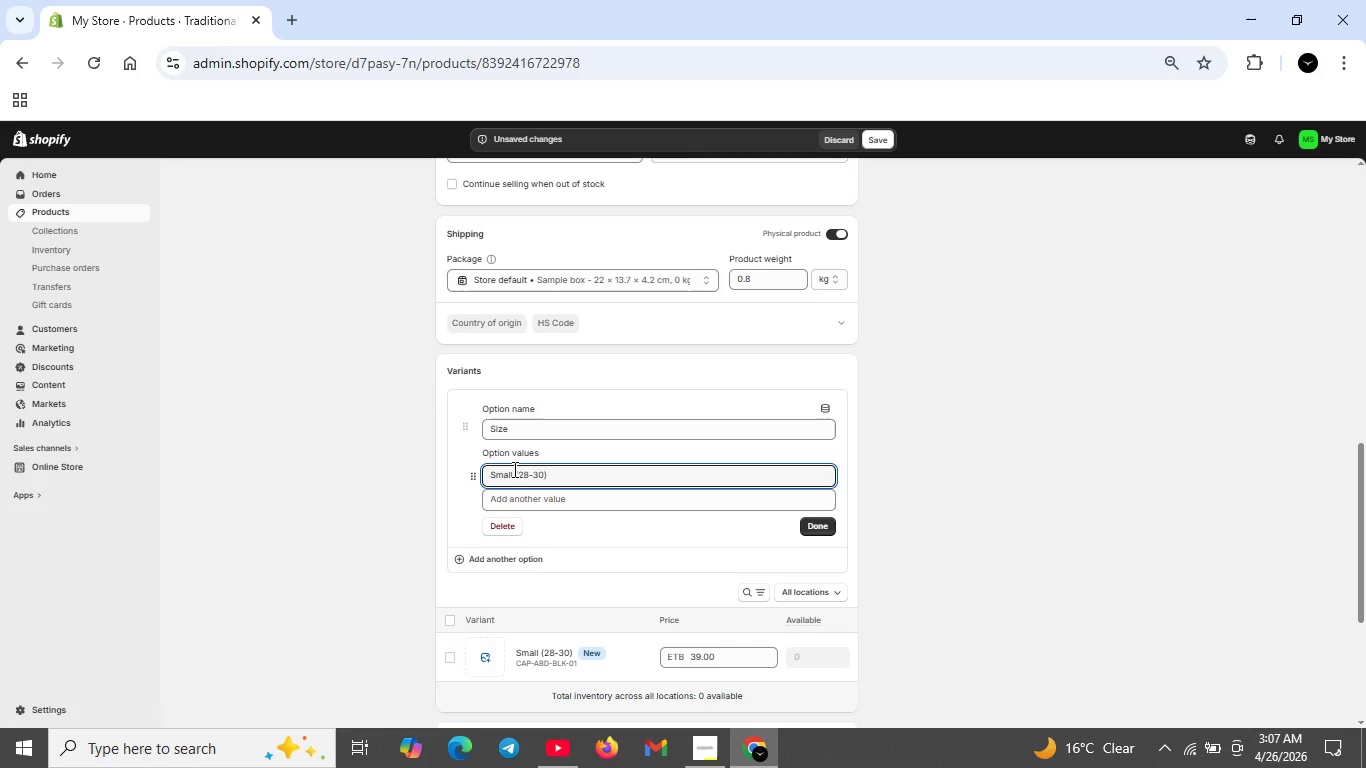 
left_click([561, 496])
 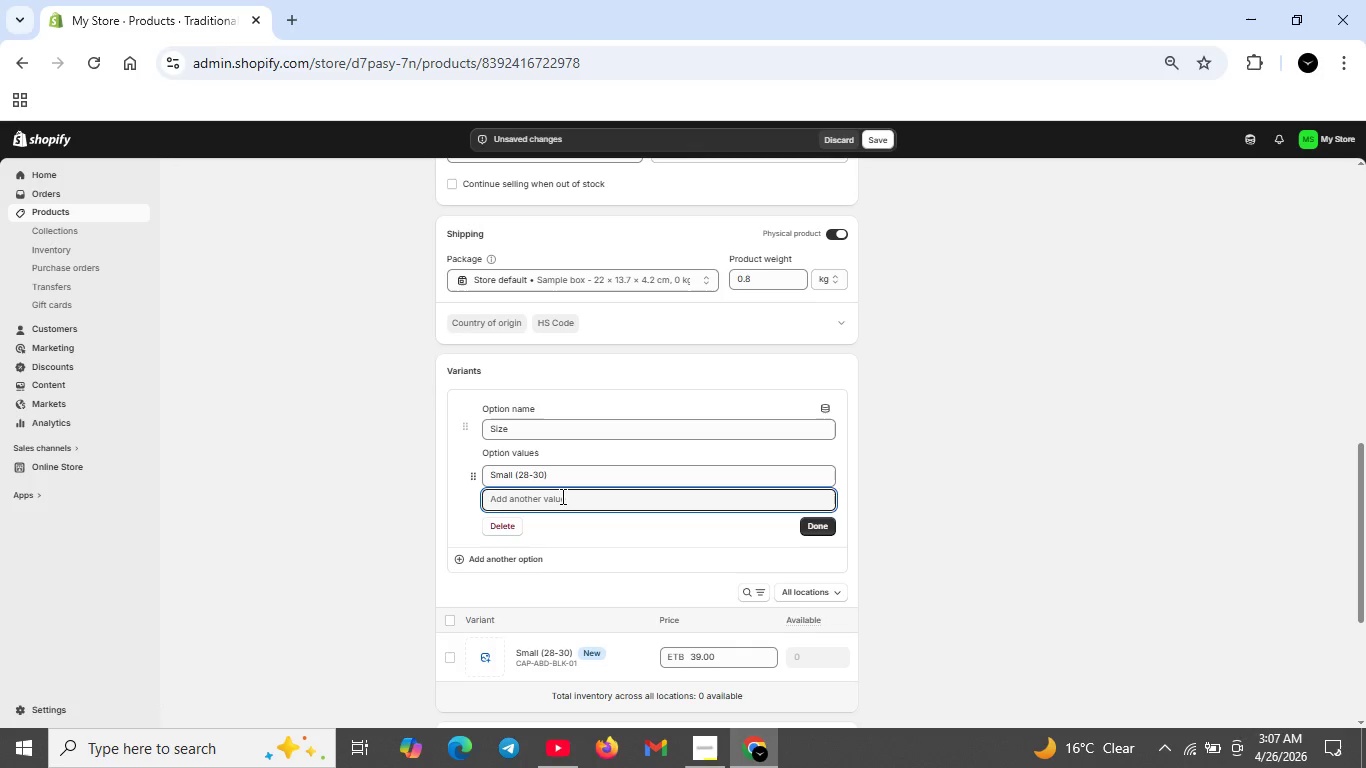 
type(Medium)
 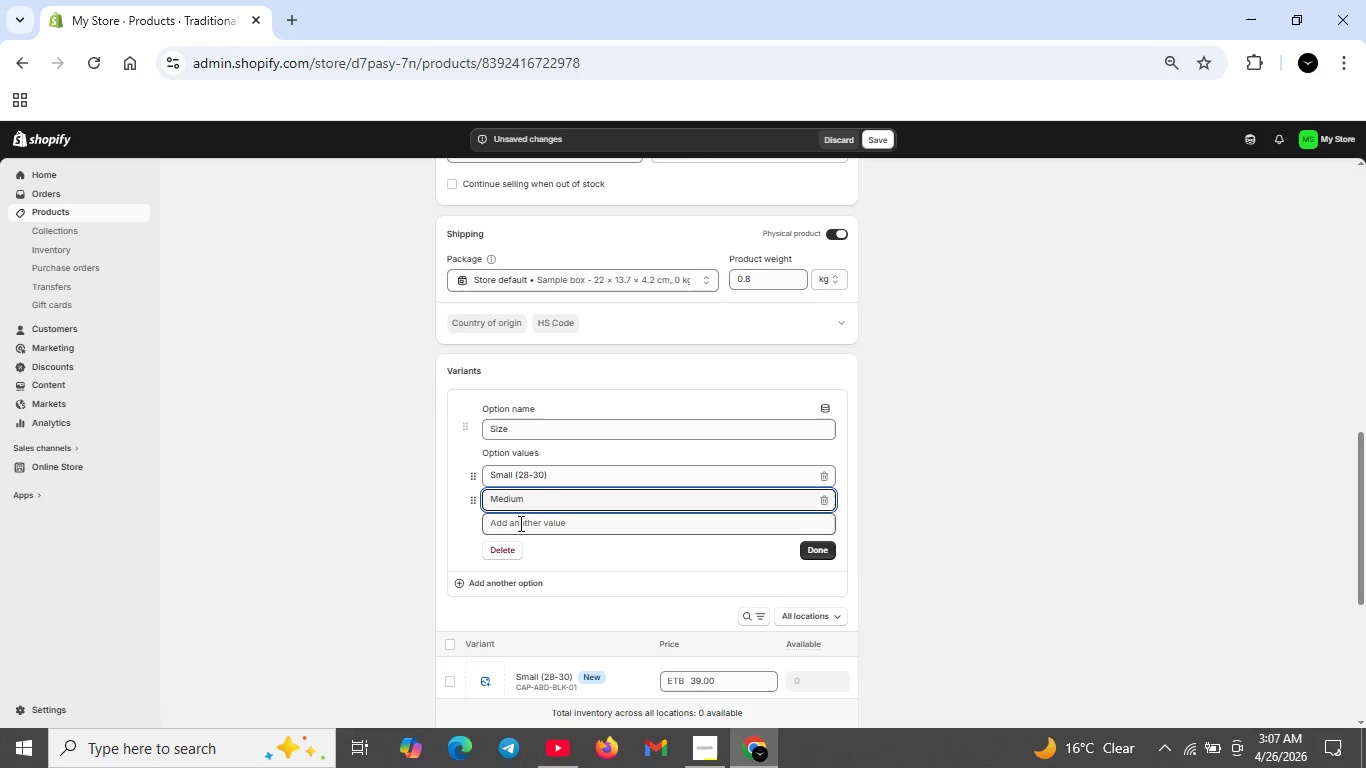 
type((32-34))
 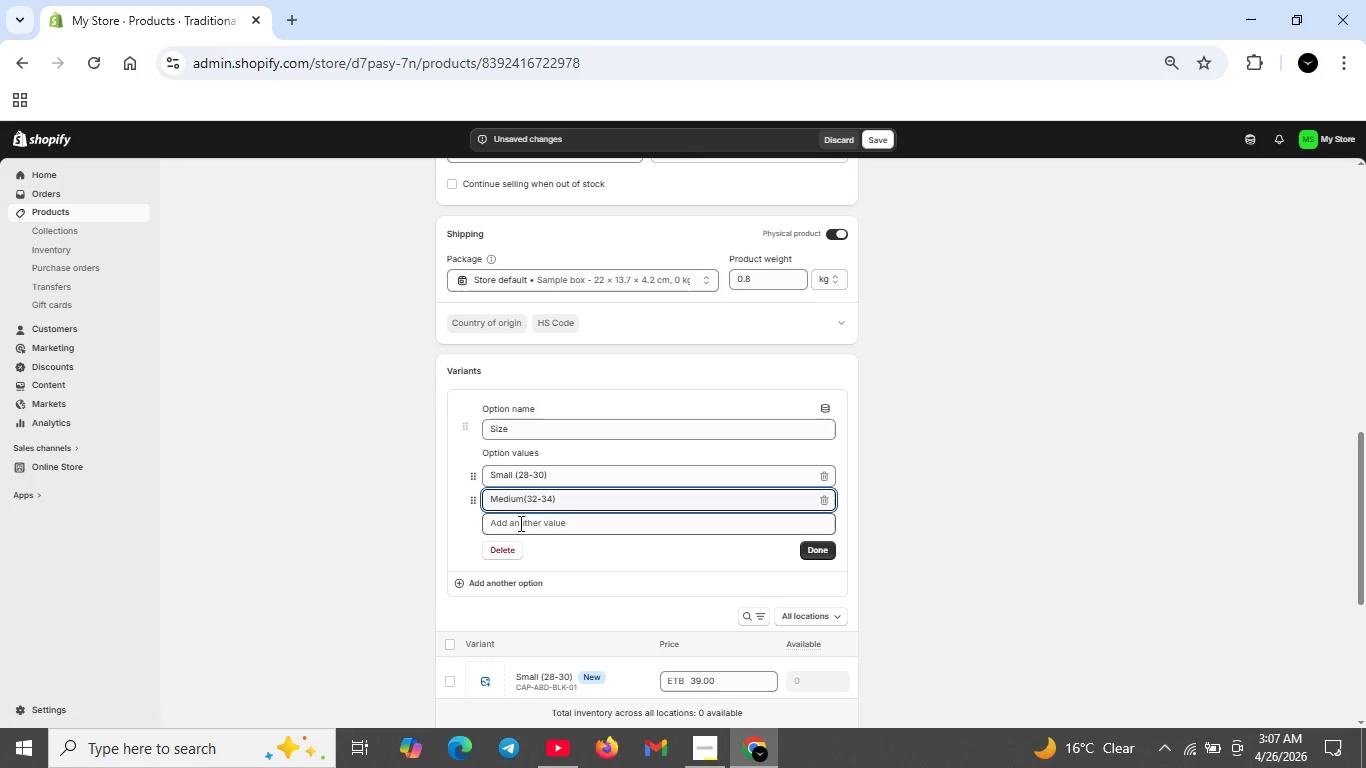 
left_click([602, 514])
 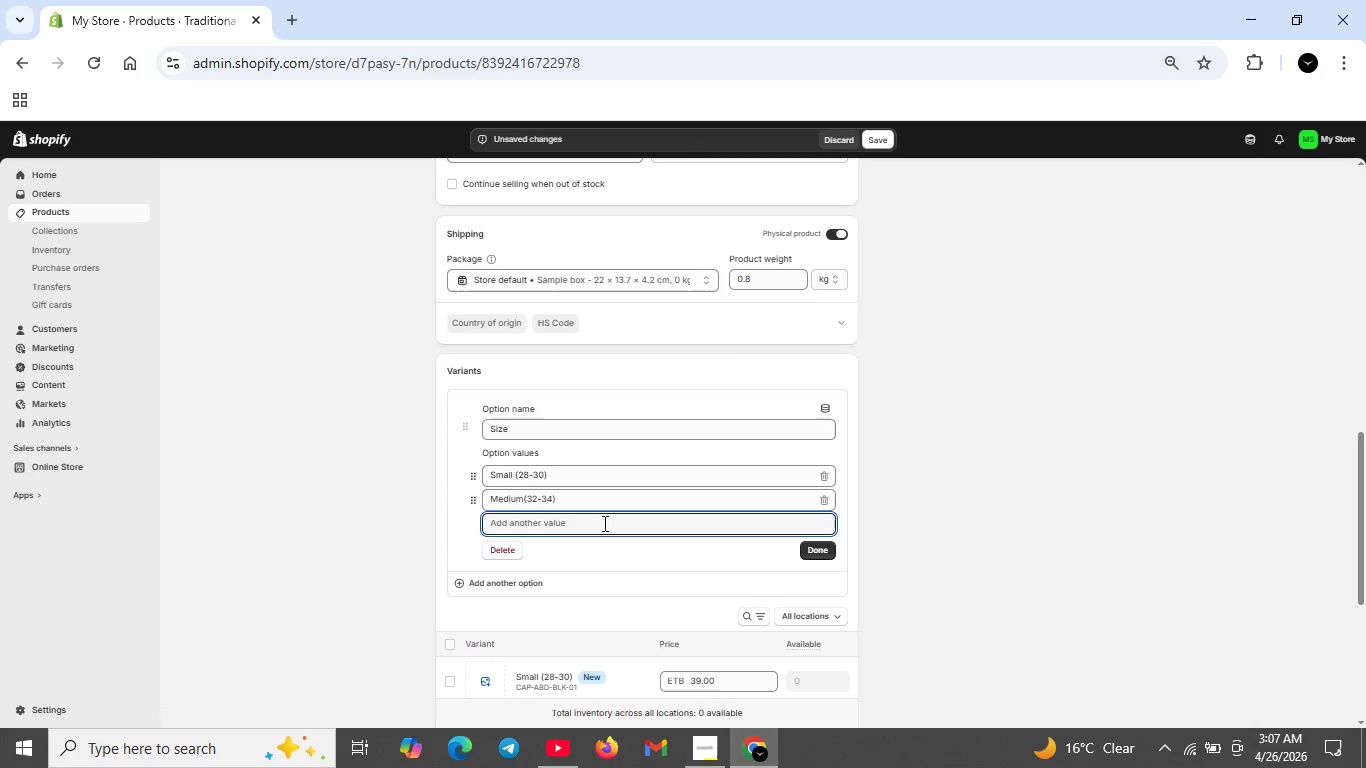 
type(Large(36-38))
 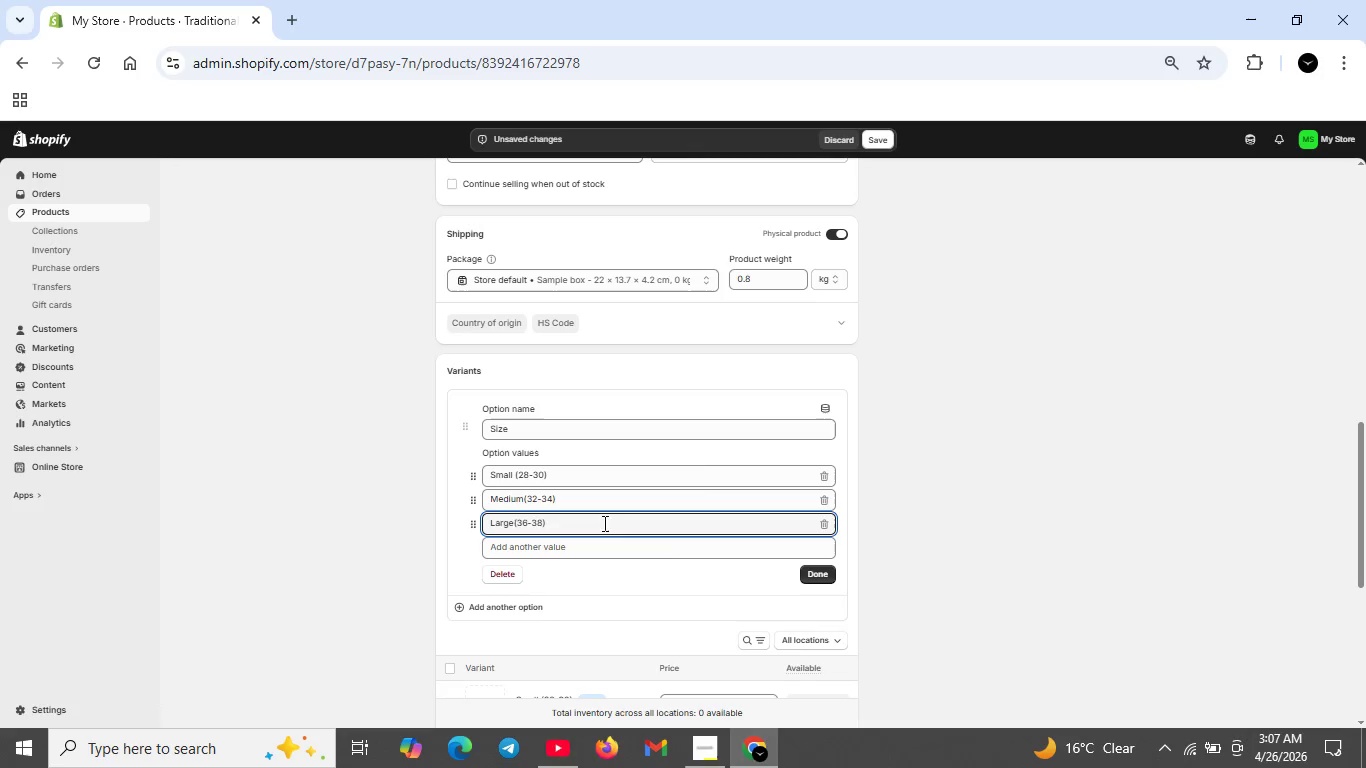 
left_click([626, 543])
 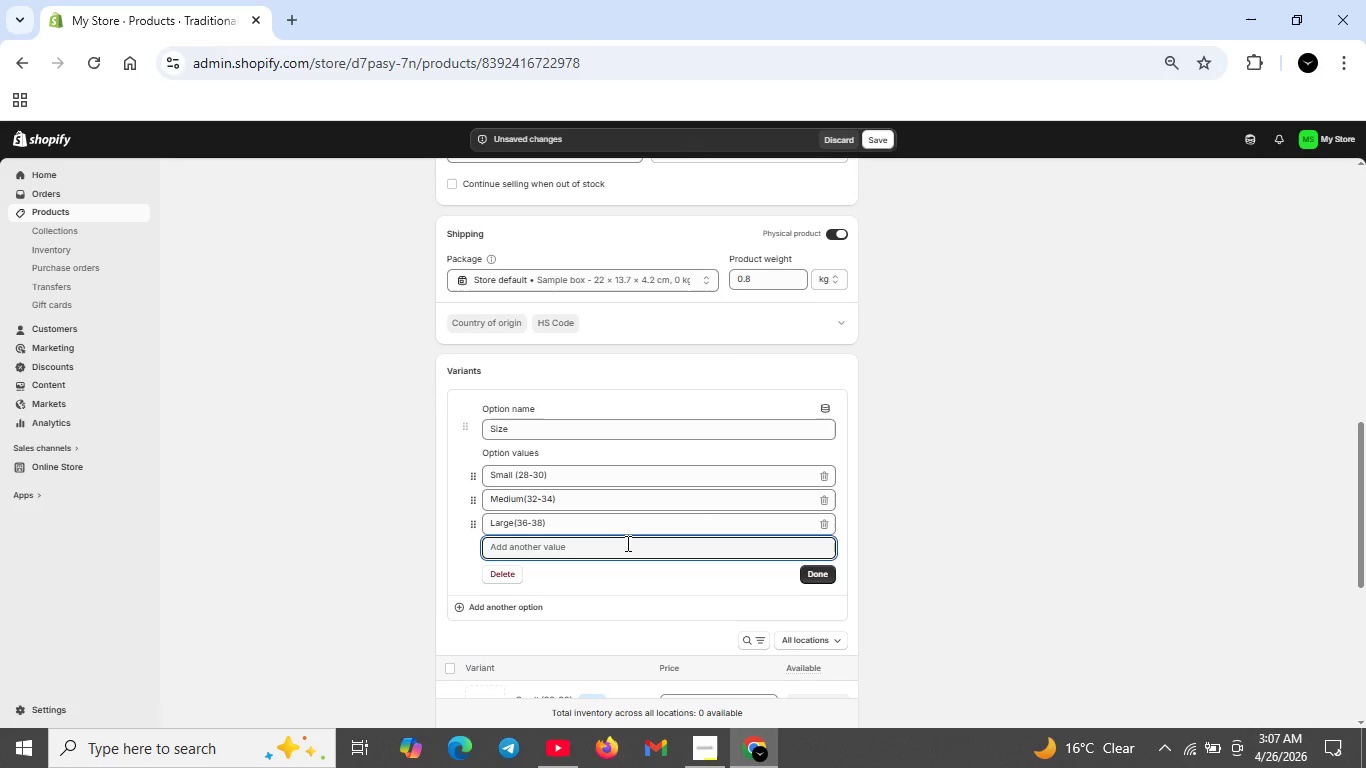 
type(XL(40-42))
 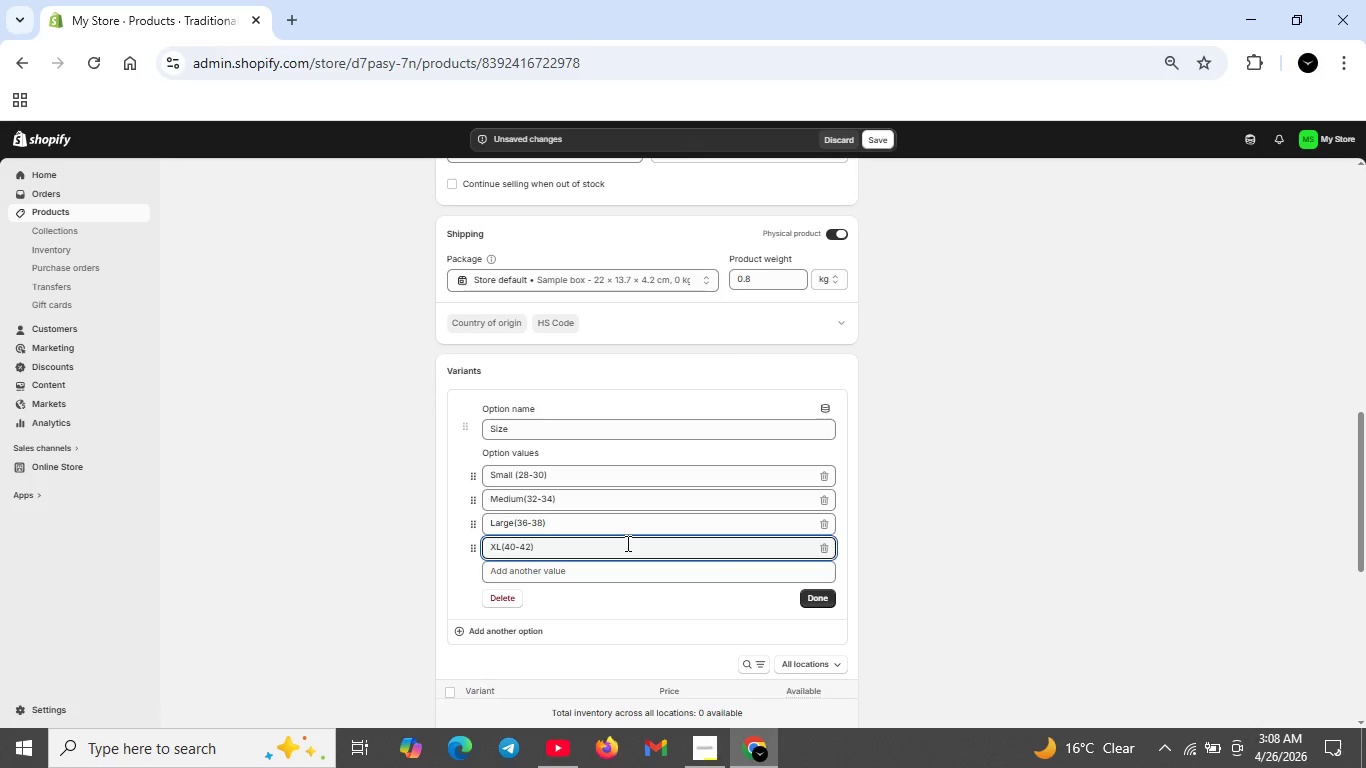 
left_click([808, 598])
 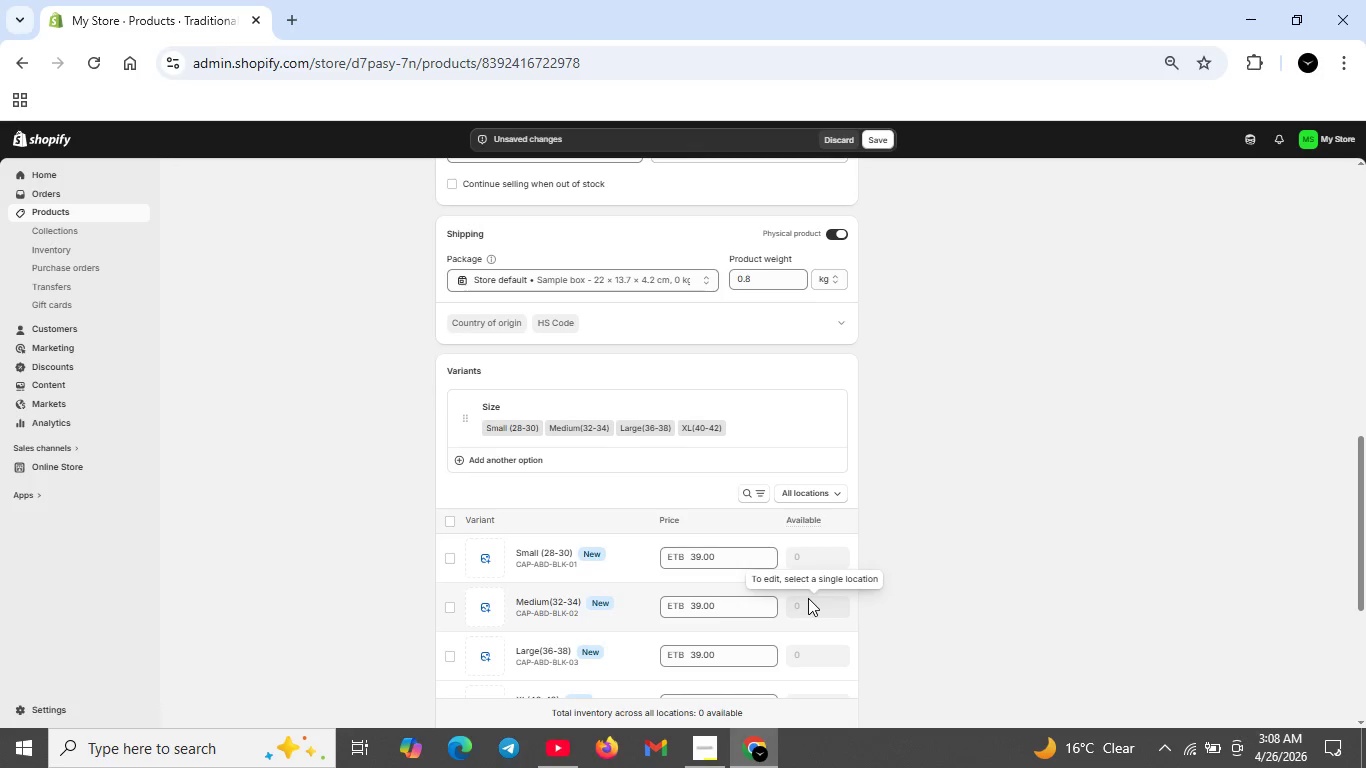 
scroll: coordinate [808, 598], scroll_direction: up, amount: 1.0
 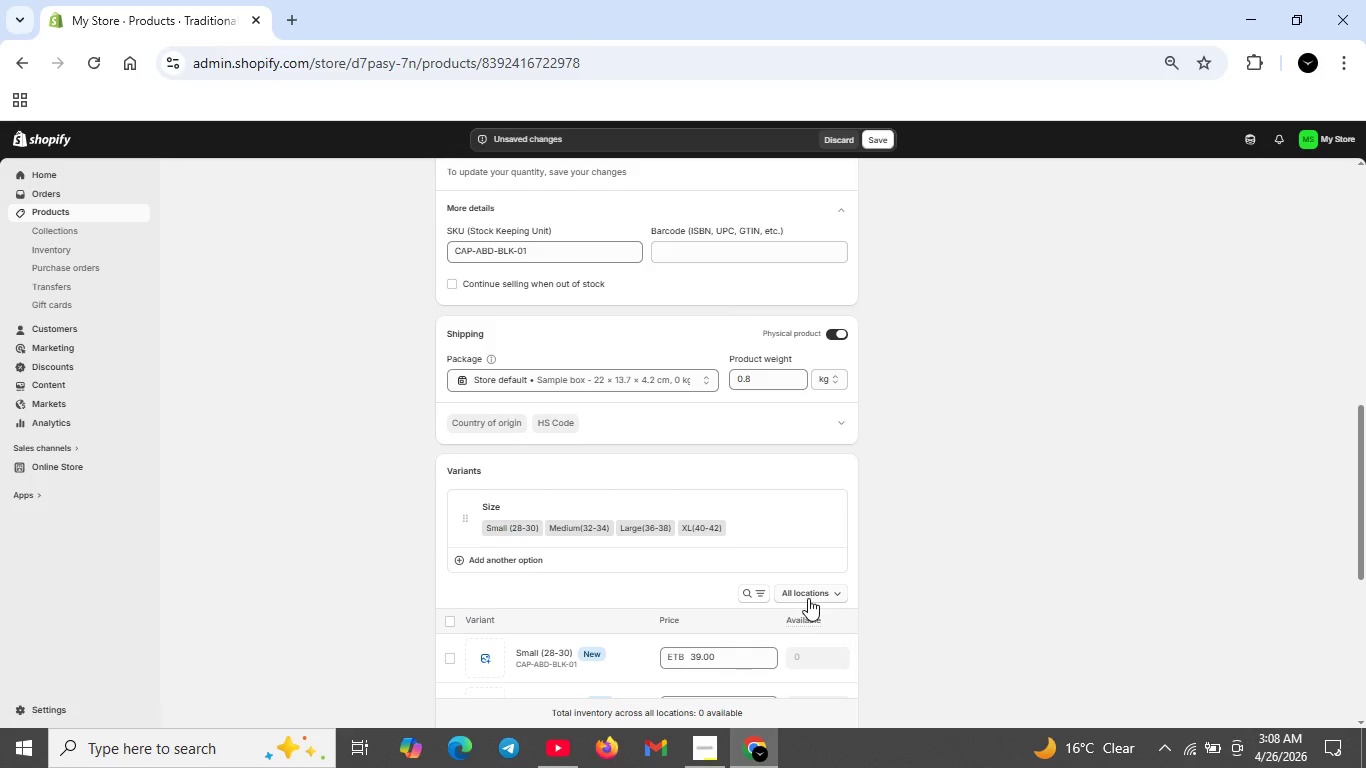 
wait(13.72)
 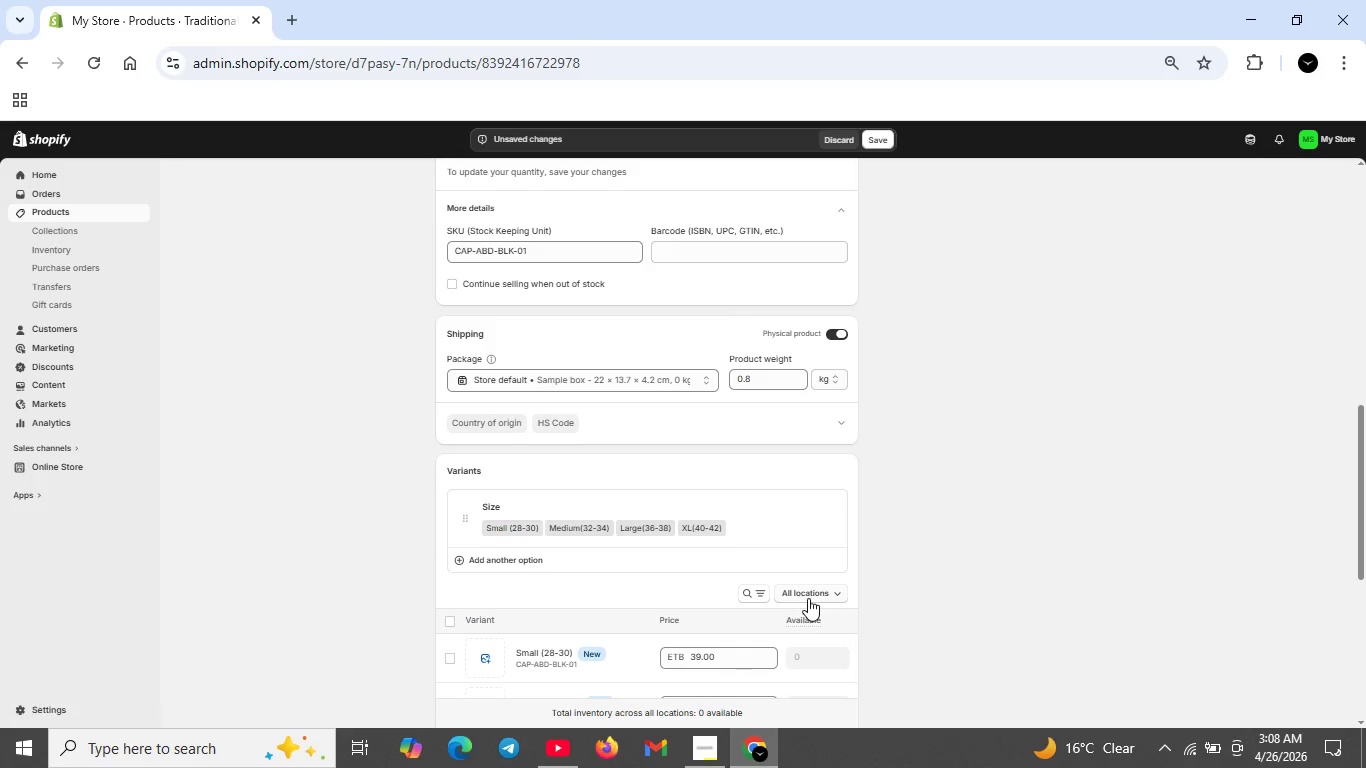 
scroll: coordinate [604, 518], scroll_direction: down, amount: 2.0
 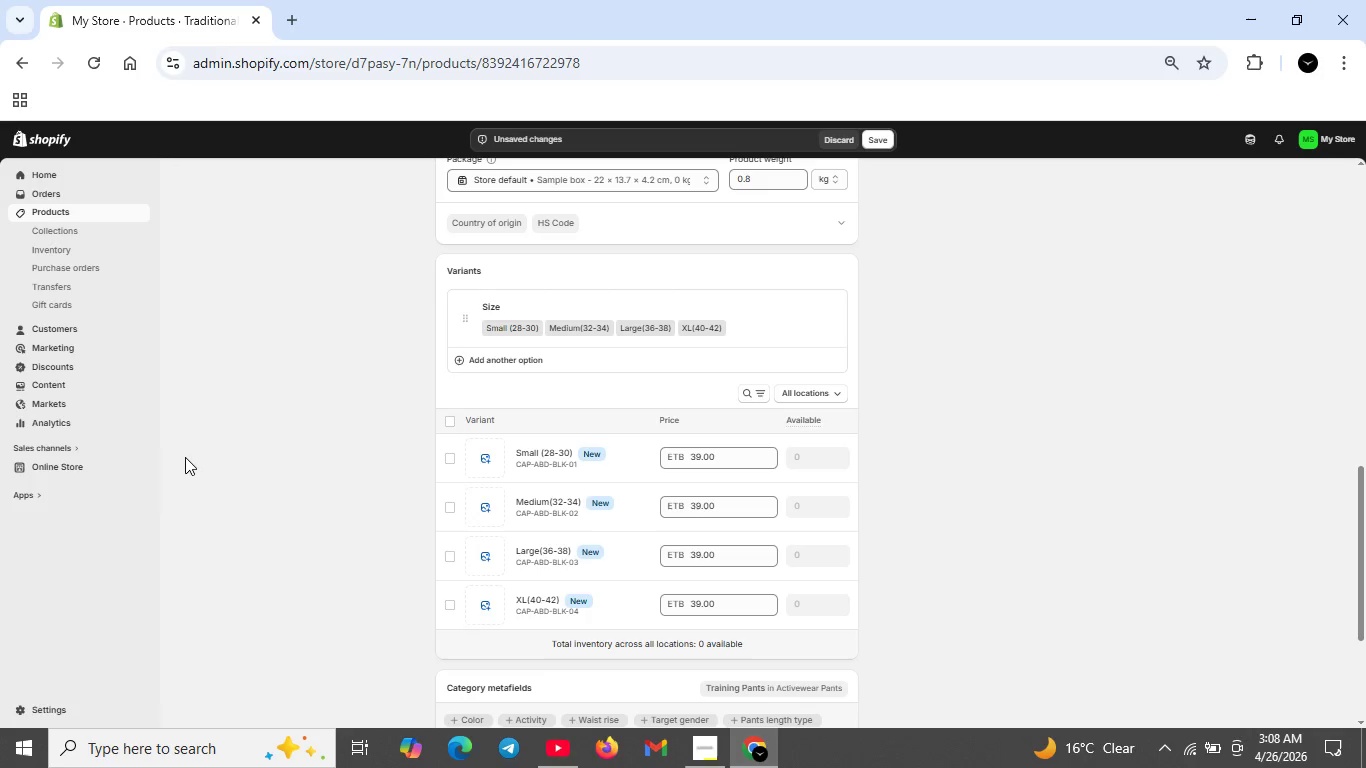 
wait(8.0)
 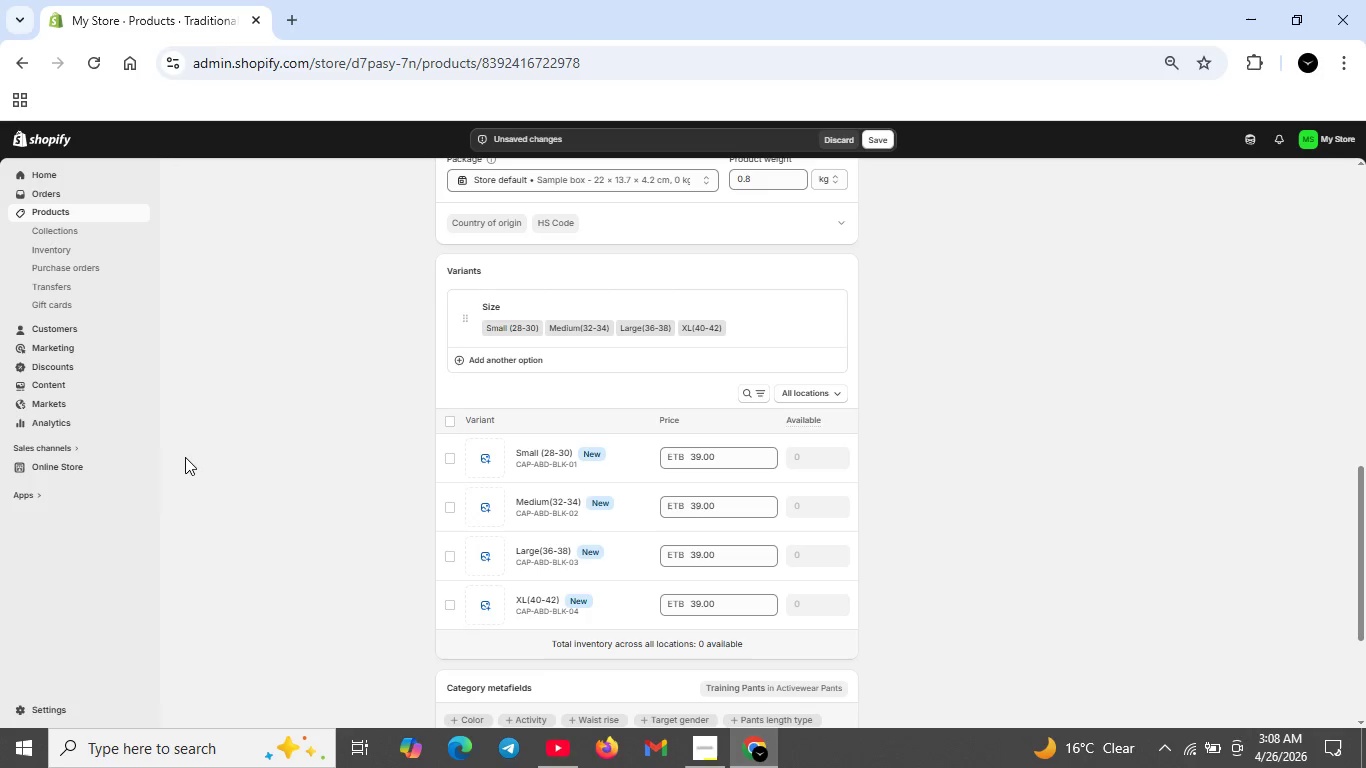 
left_click([813, 452])
 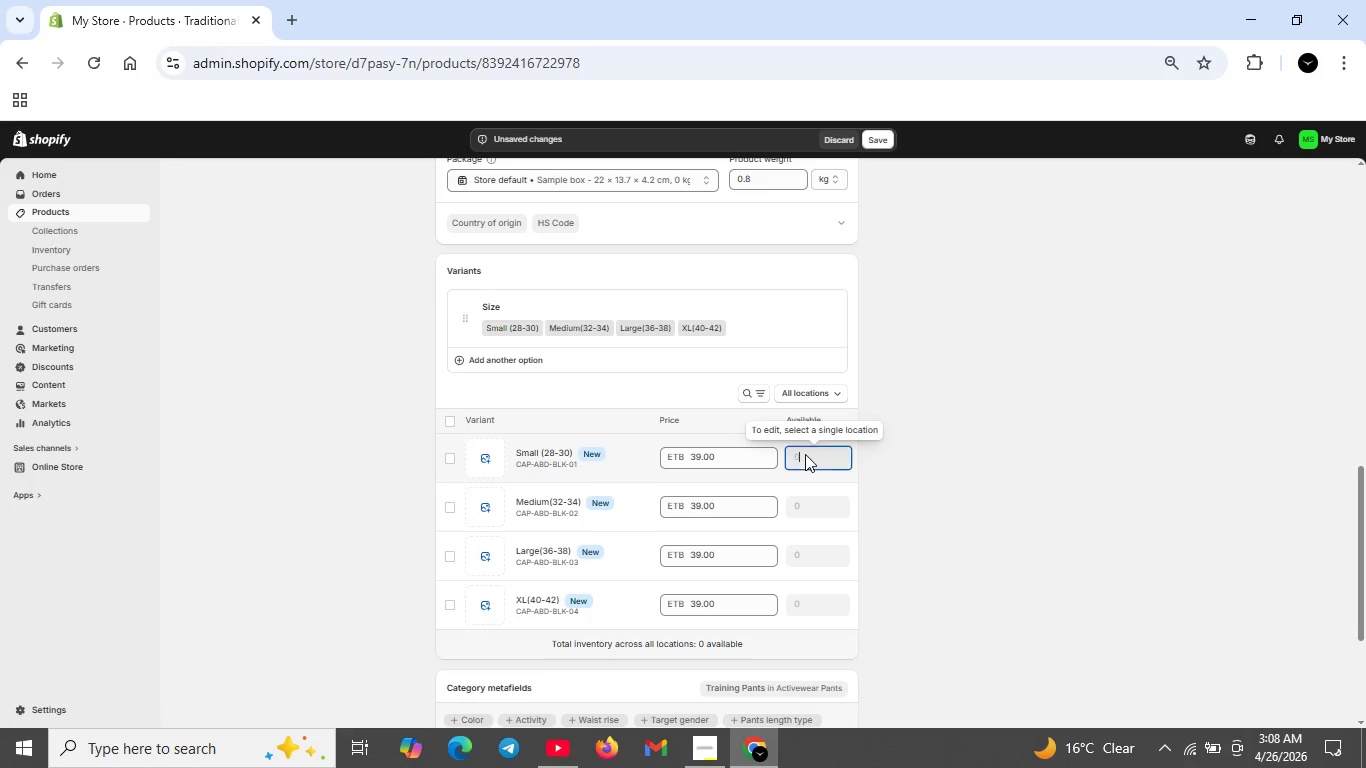 
key(Backspace)
type(25)
 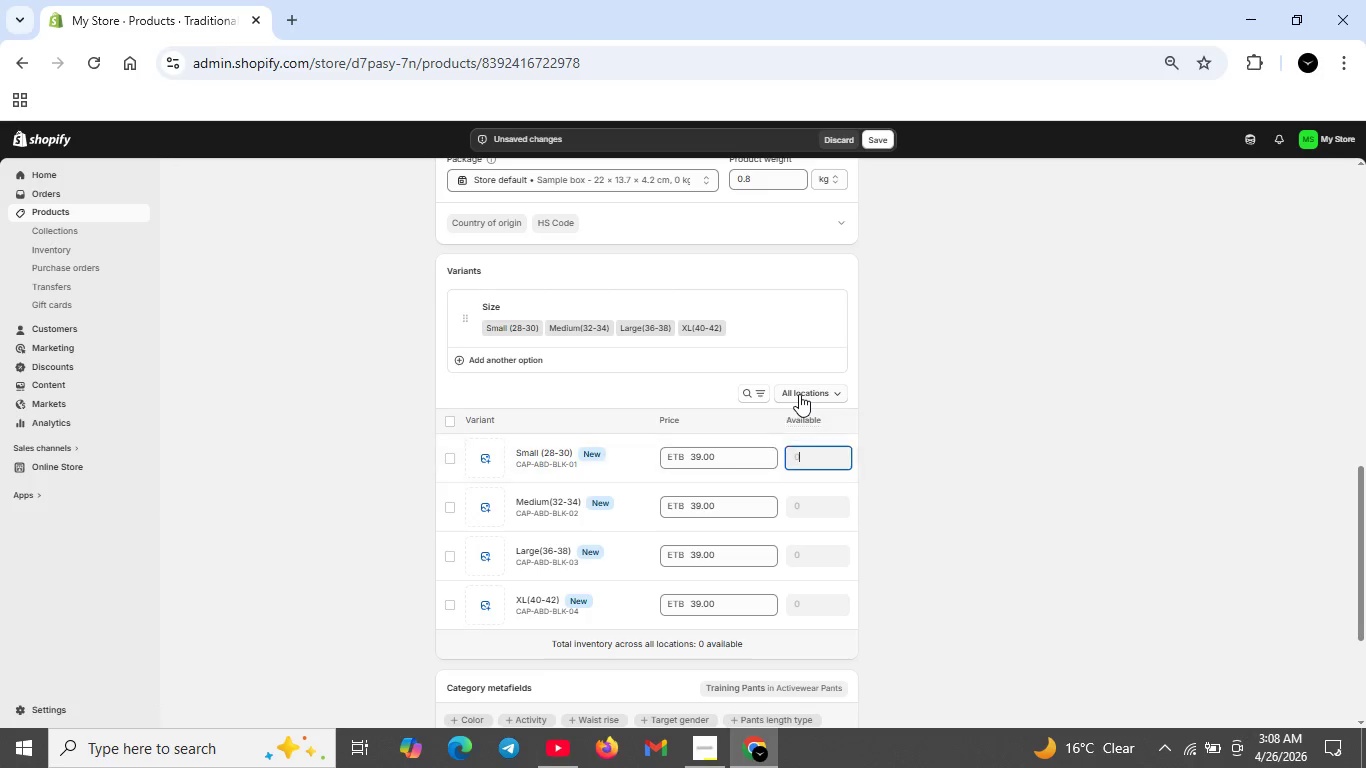 
left_click([799, 394])
 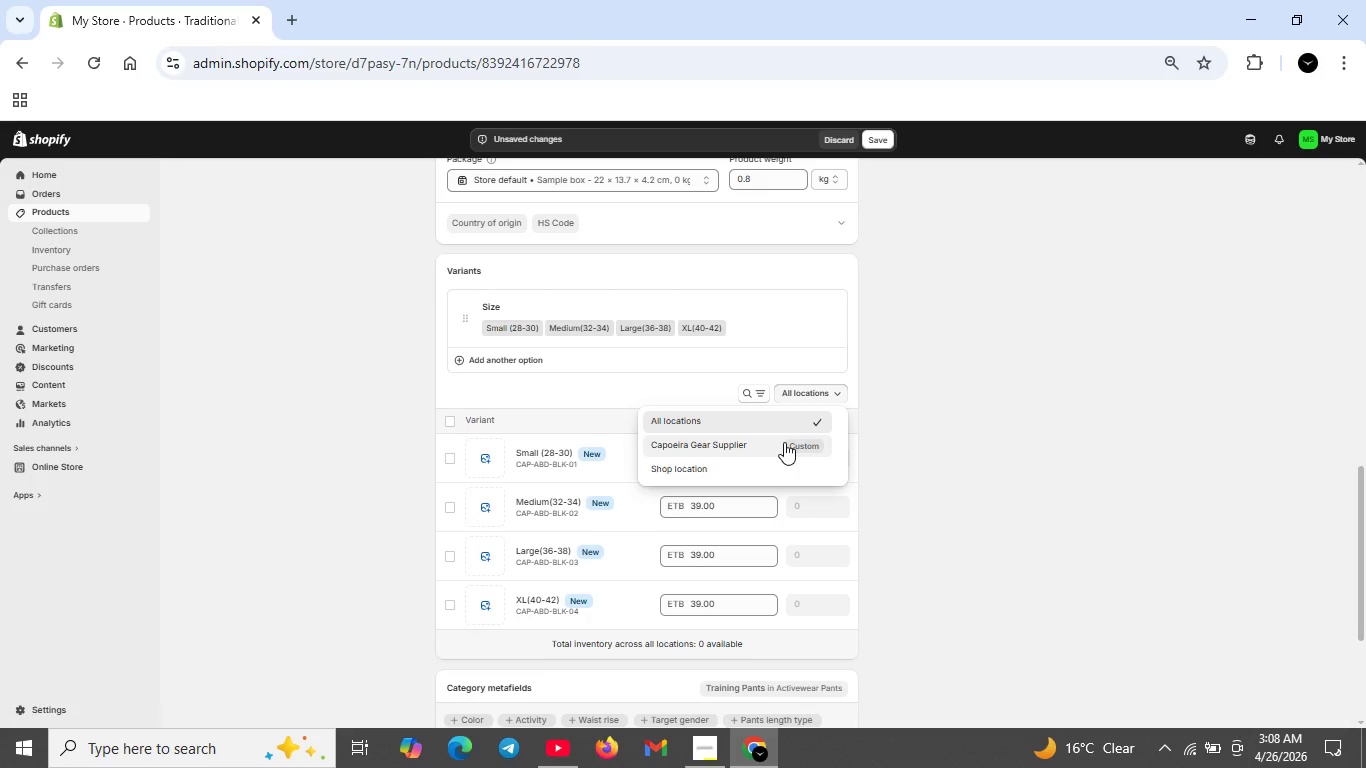 
left_click([784, 442])
 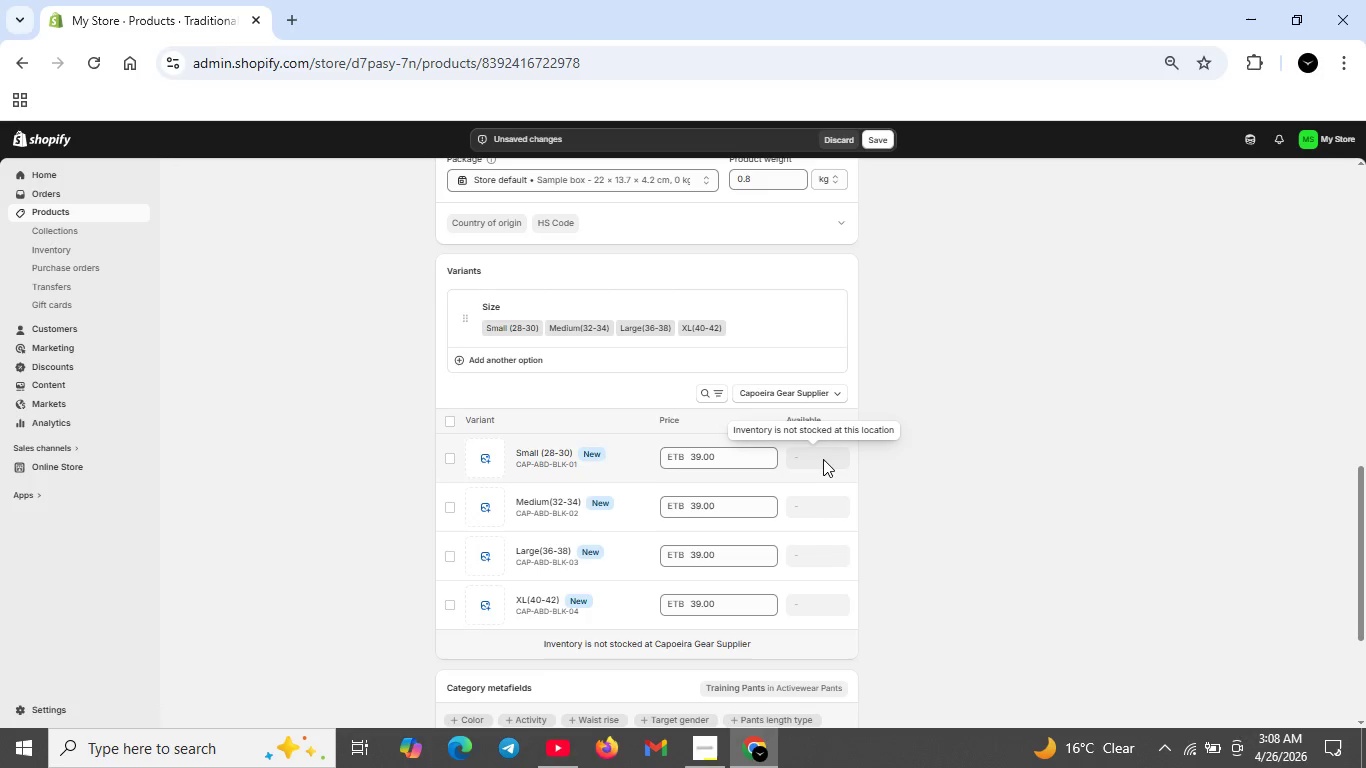 
left_click([823, 458])
 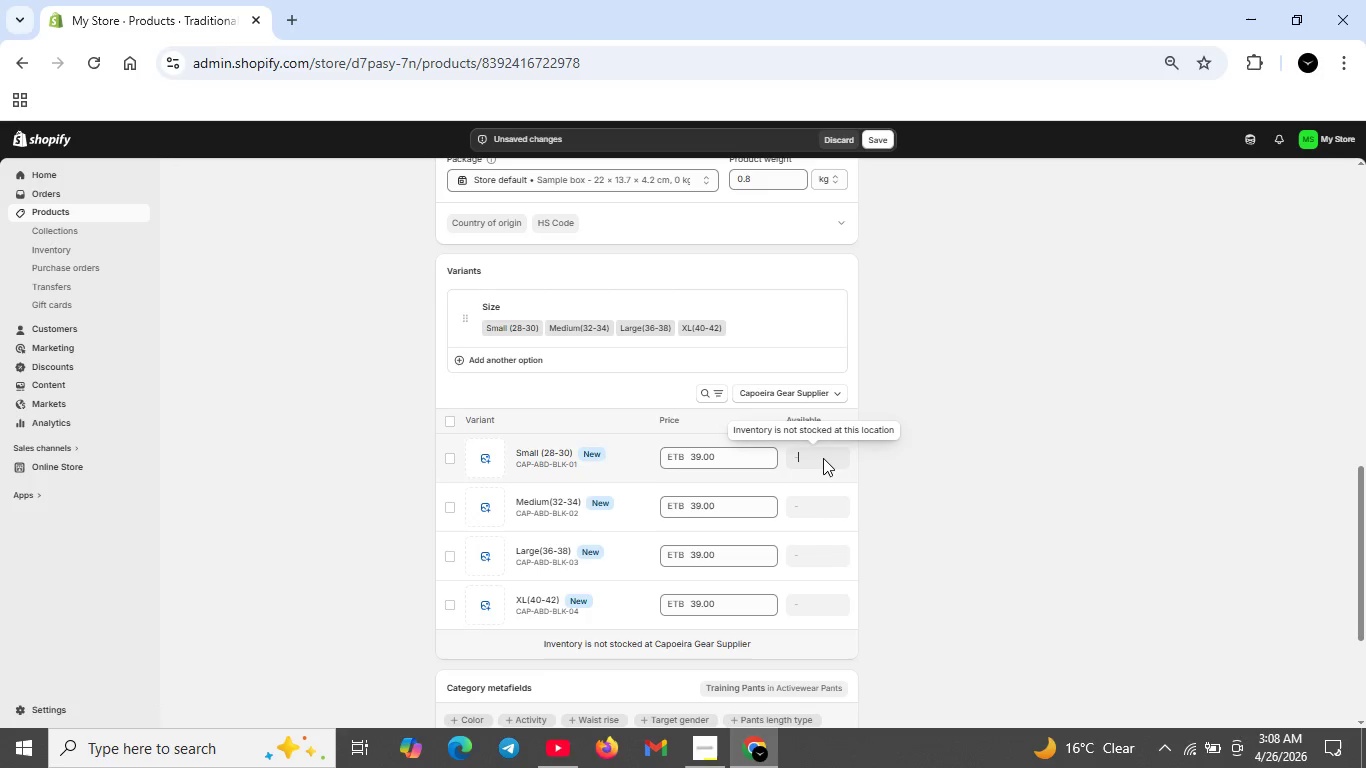 
type(25)
 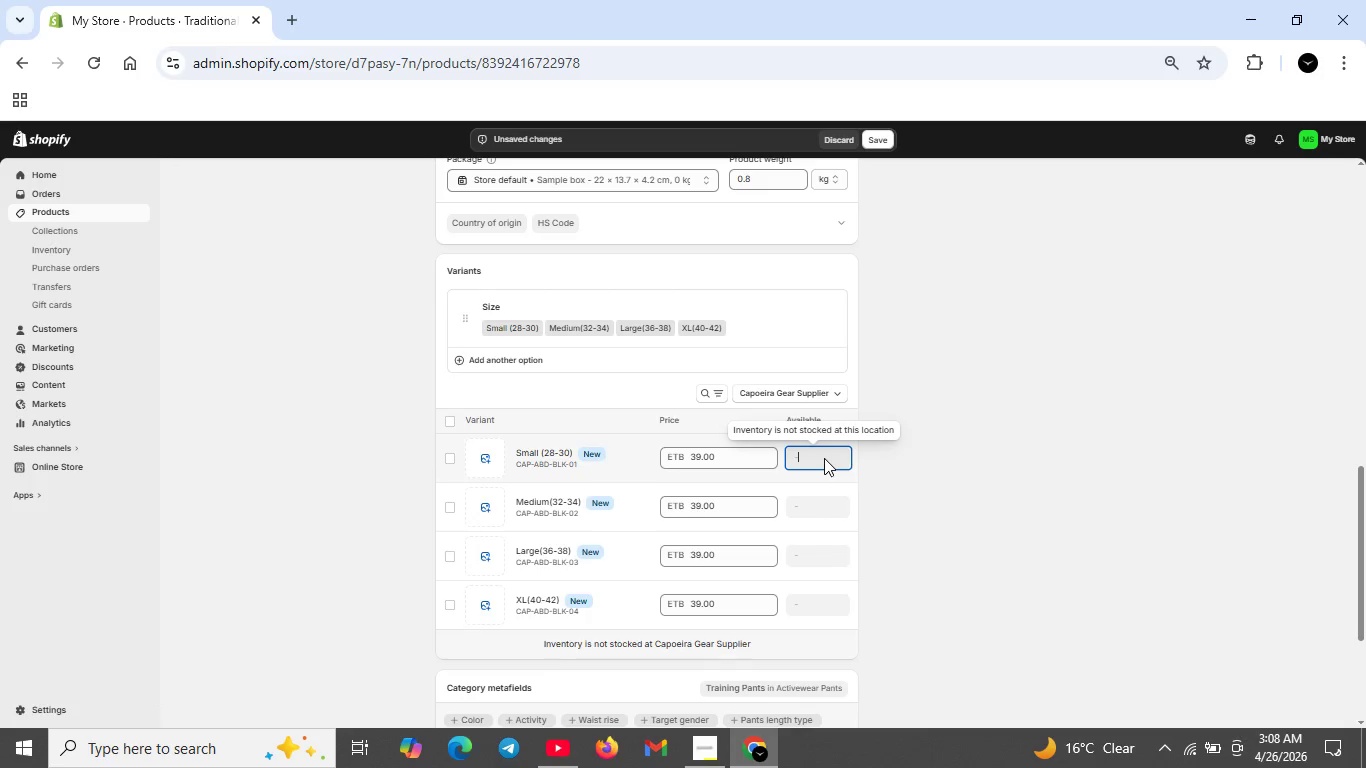 
left_click([824, 458])
 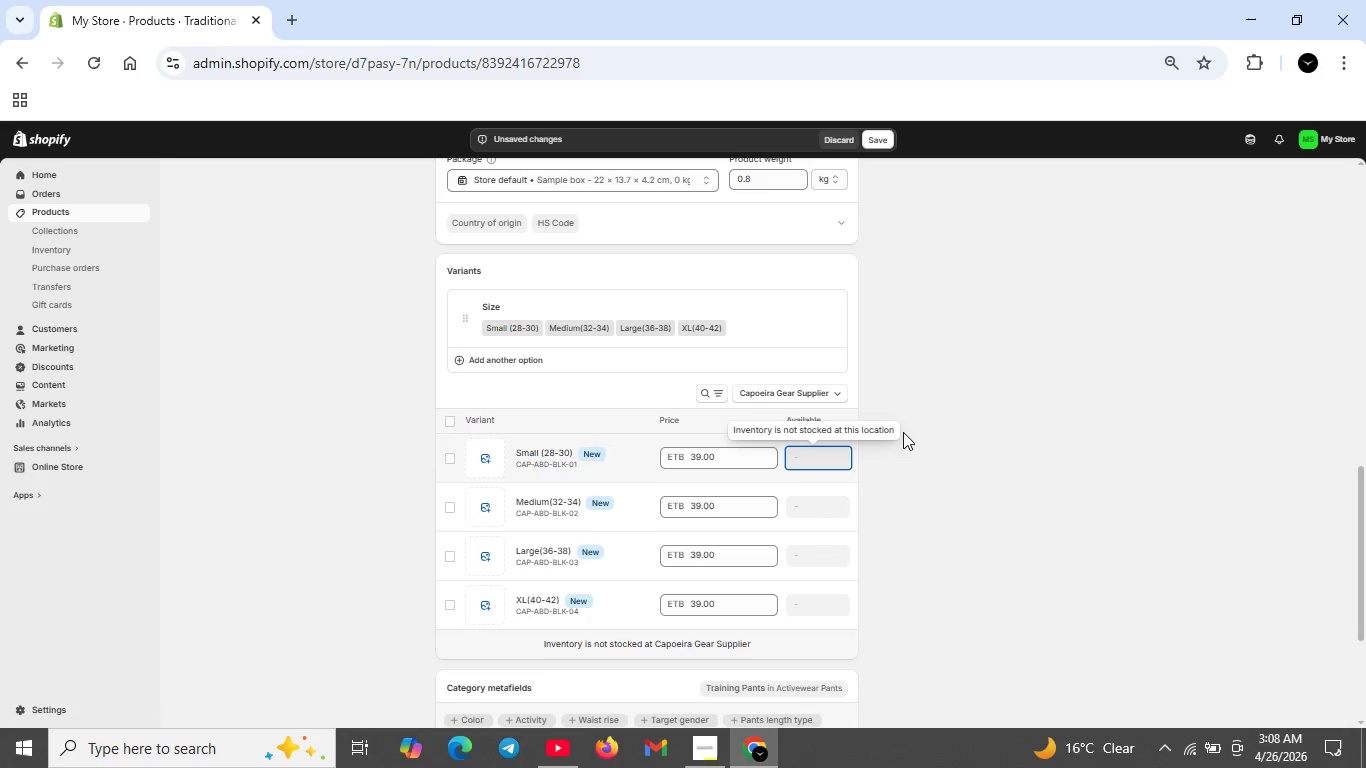 
left_click([906, 433])
 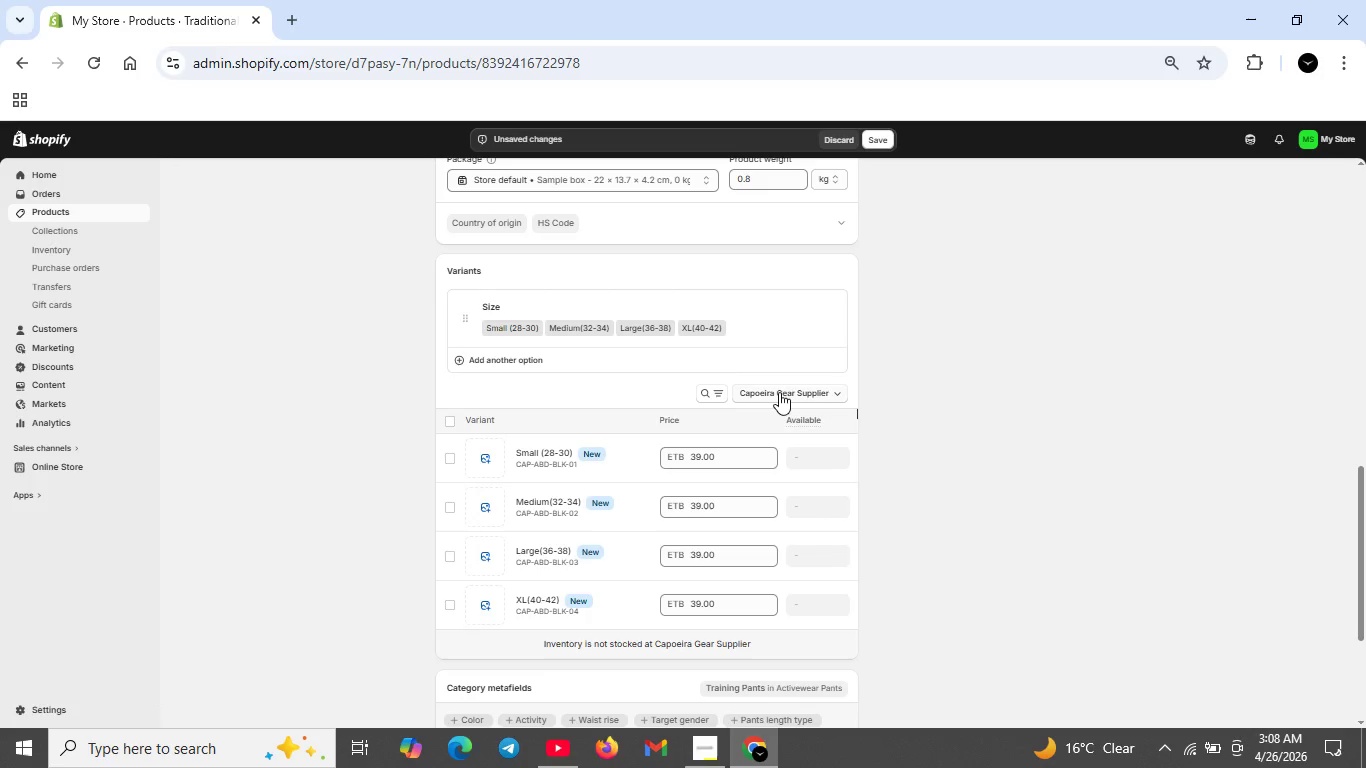 
left_click([779, 392])
 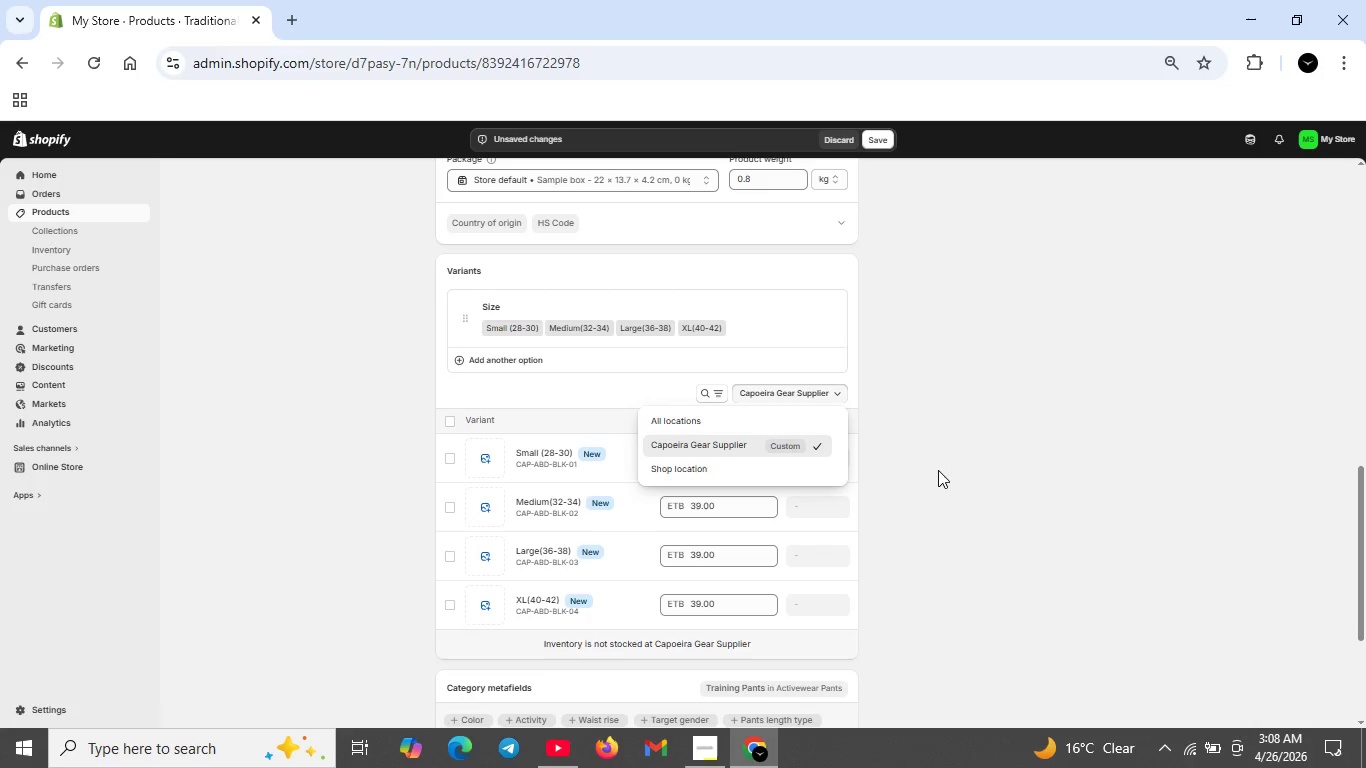 
left_click([938, 470])
 